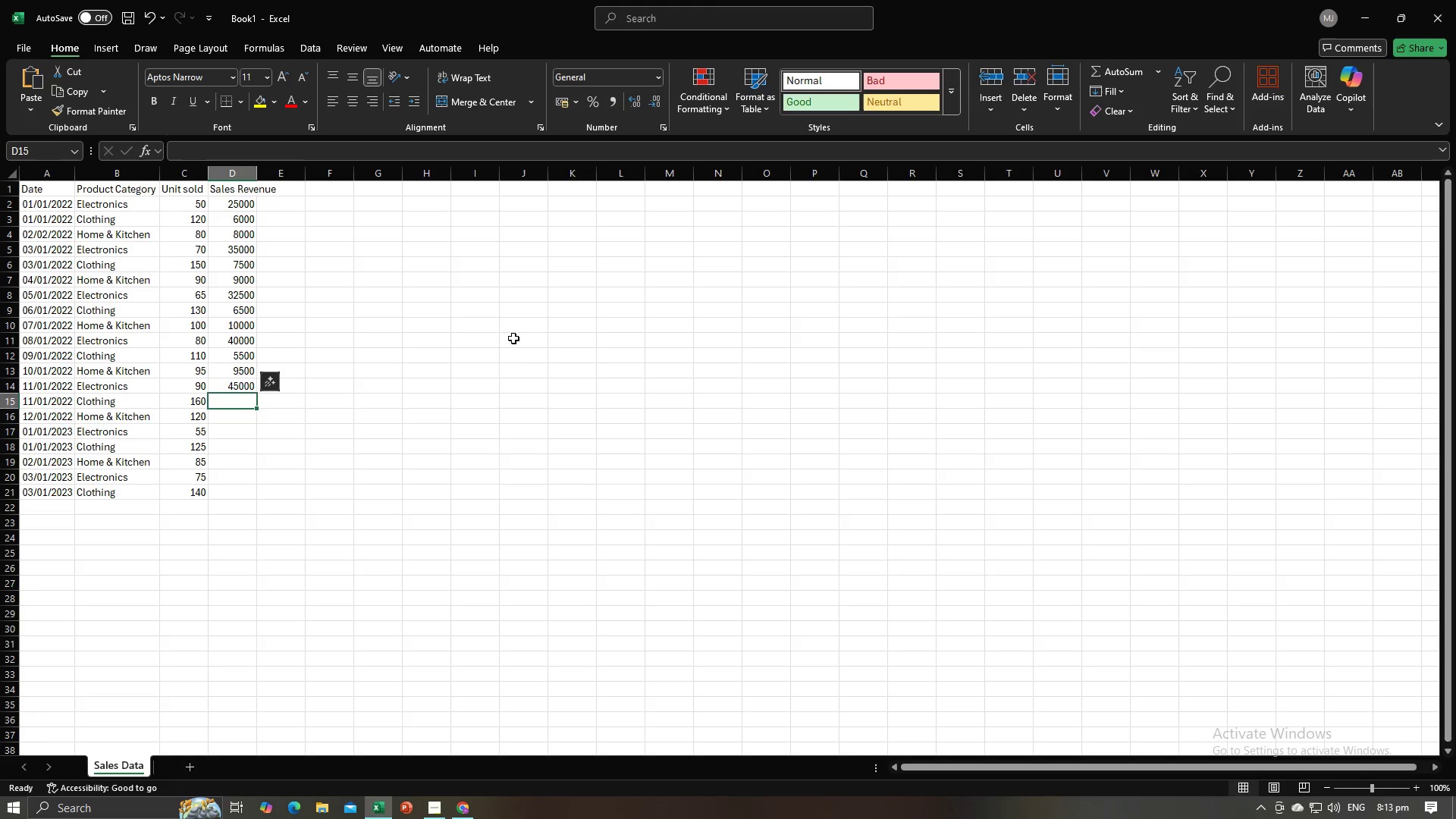 
key(Alt+AltLeft)
 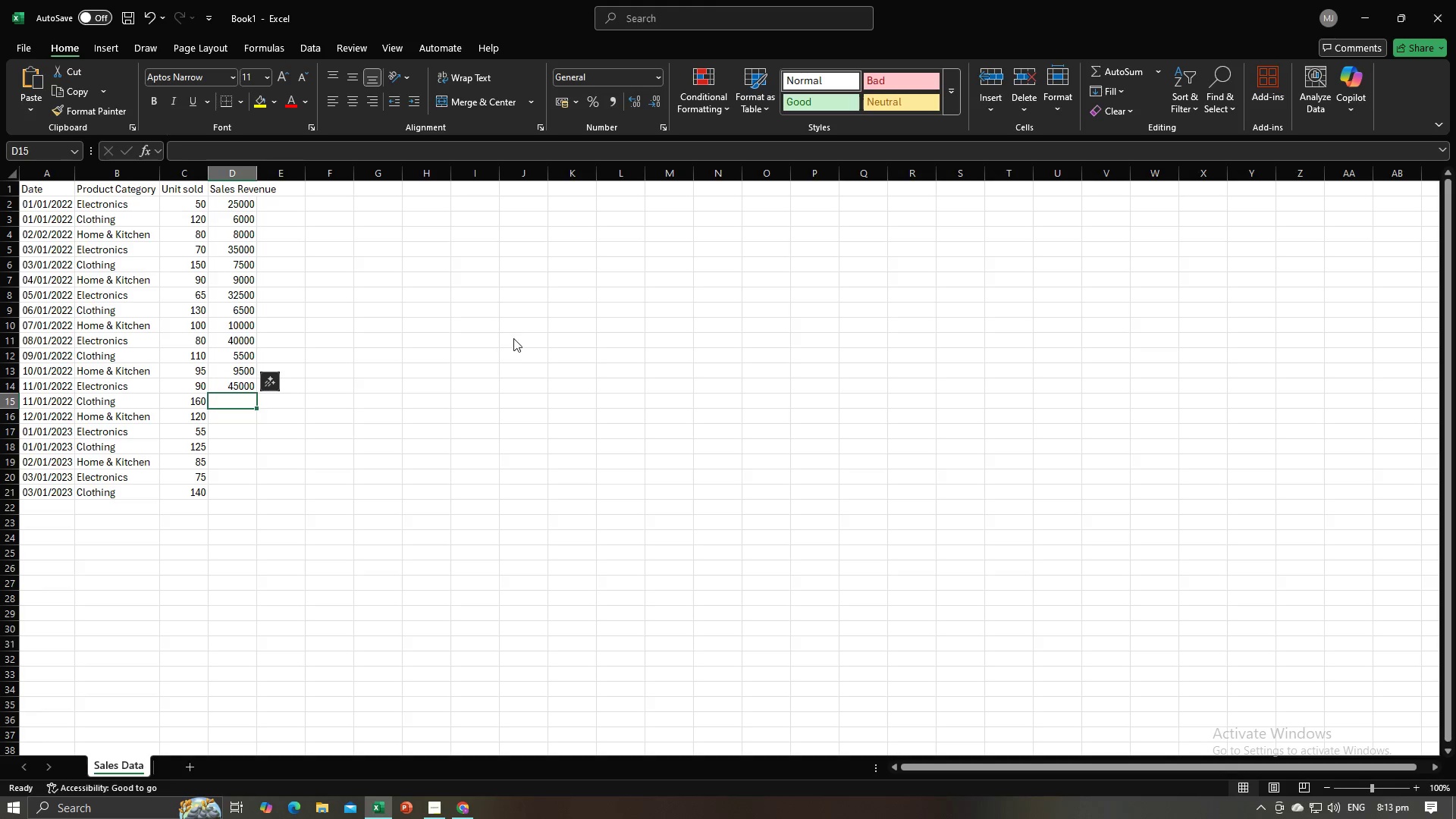 
key(Alt+Tab)
 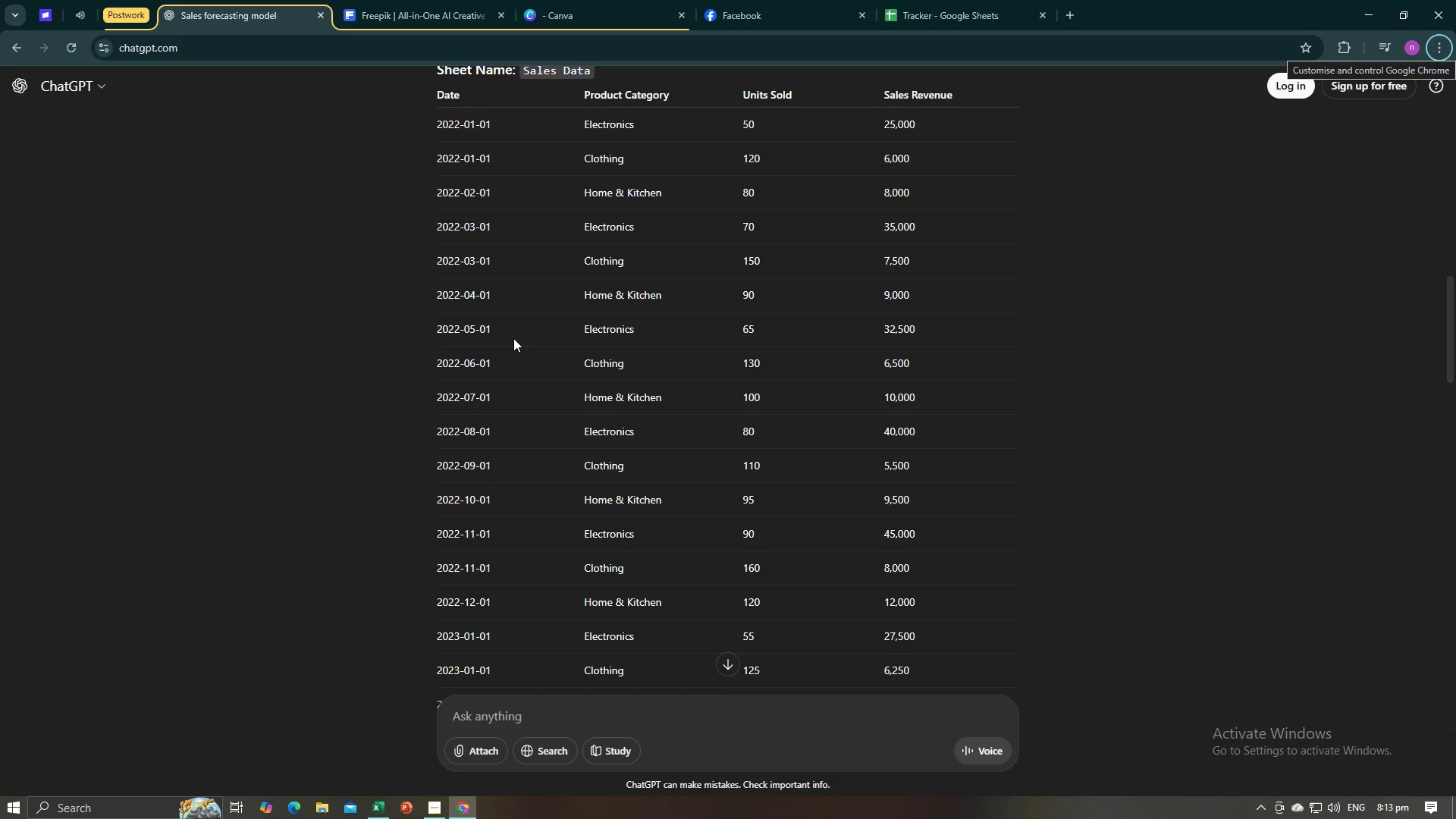 
key(Alt+AltLeft)
 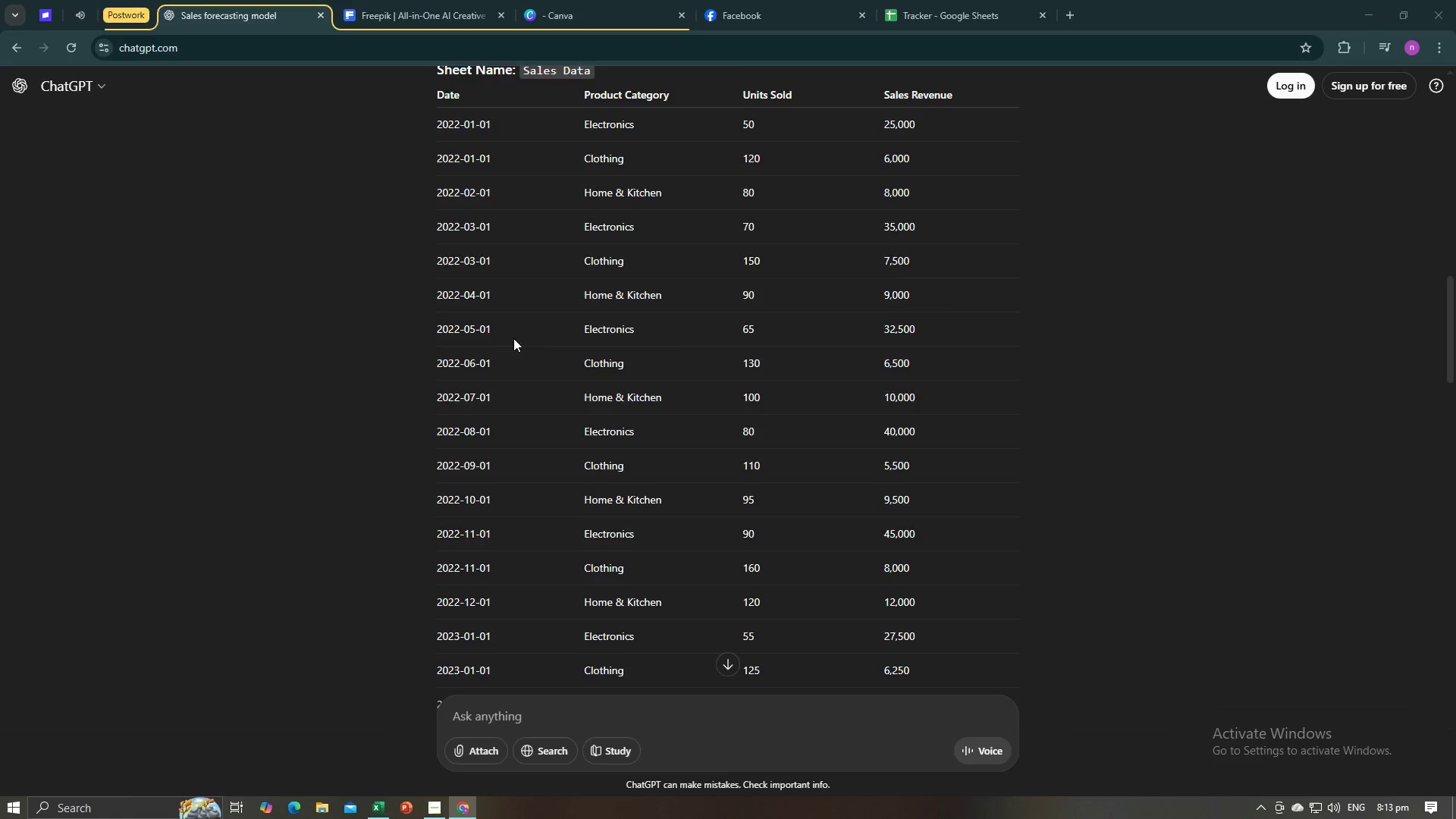 
key(Alt+Tab)
 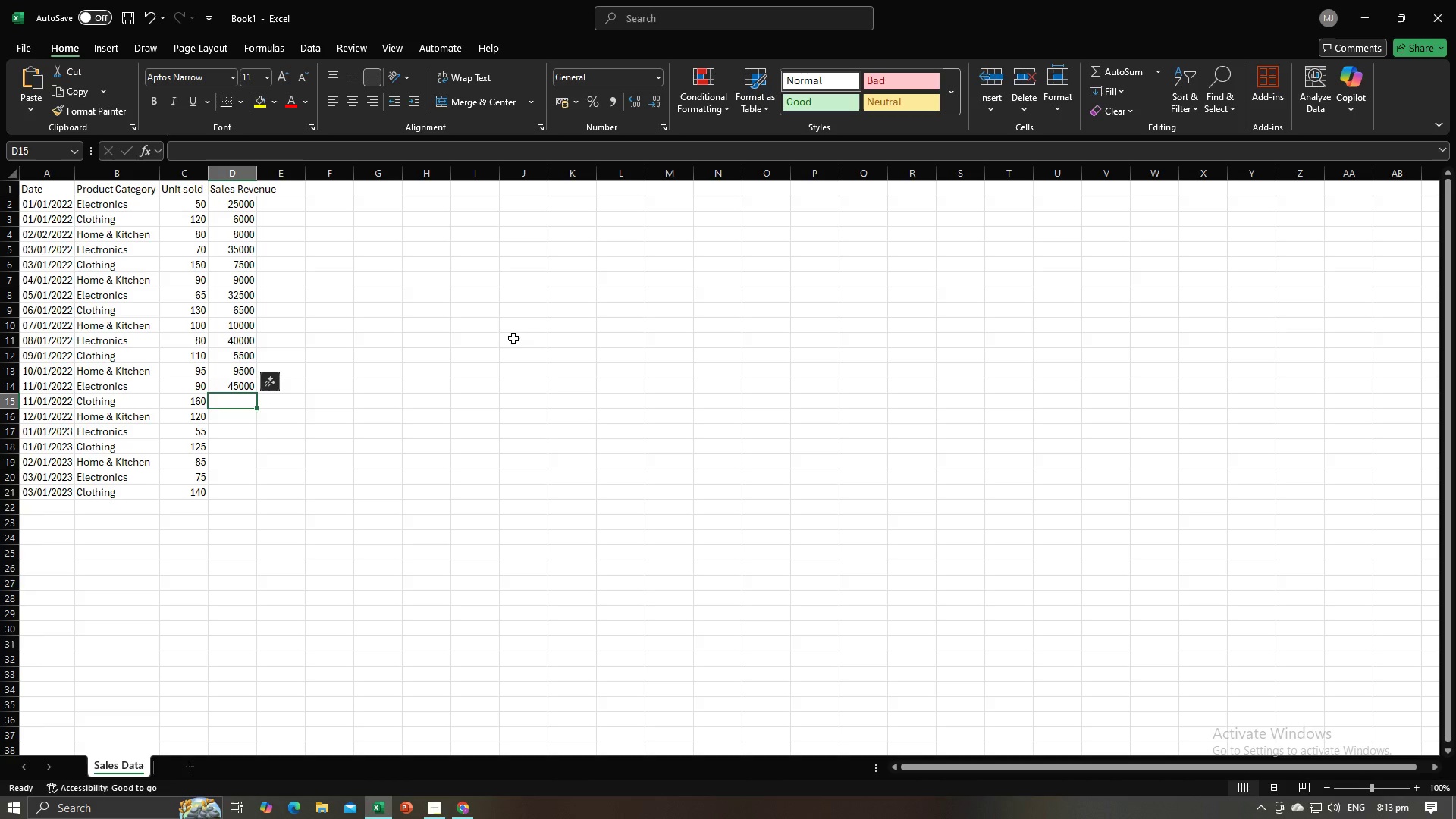 
key(Numpad8)
 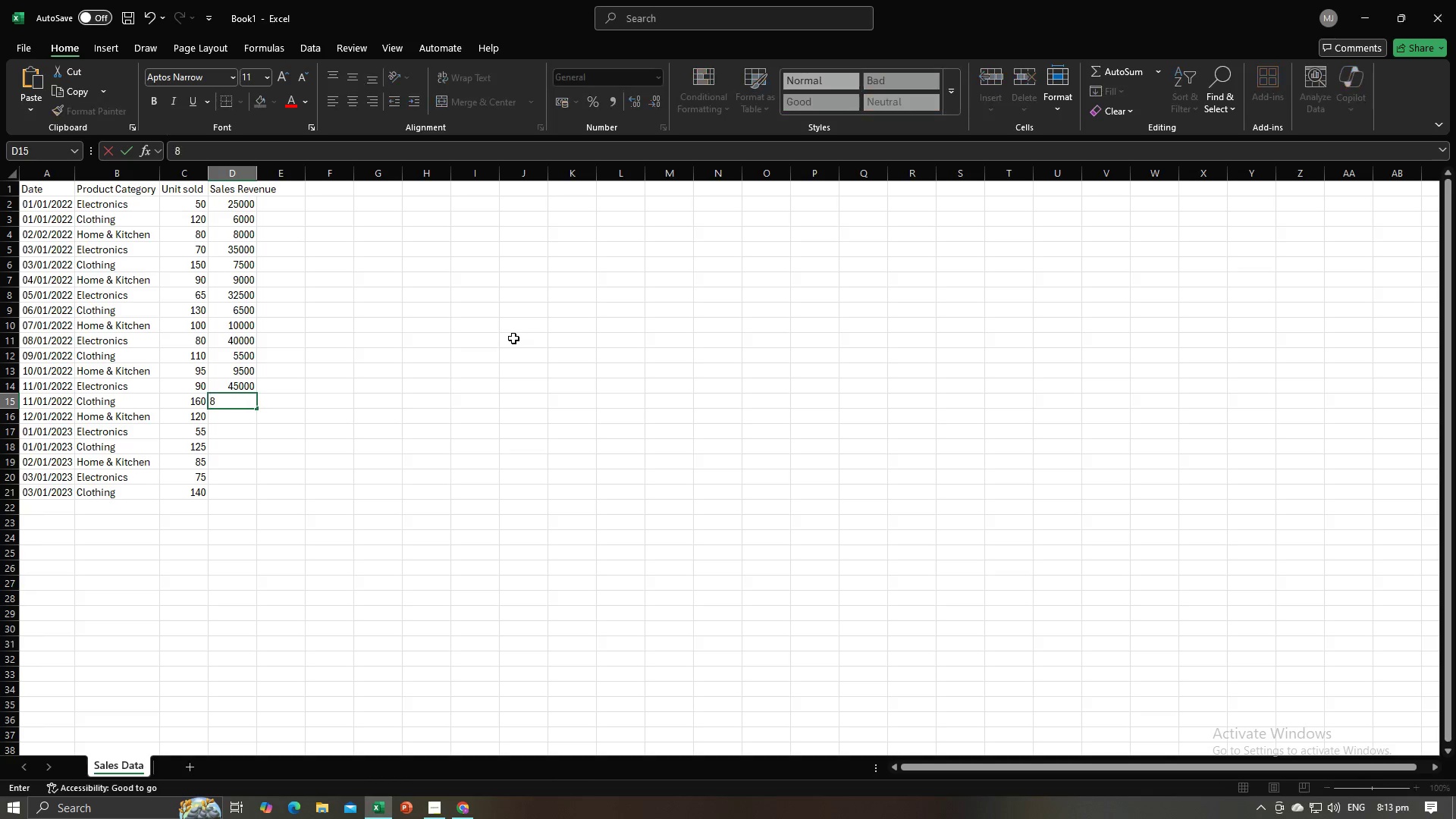 
key(Numpad0)
 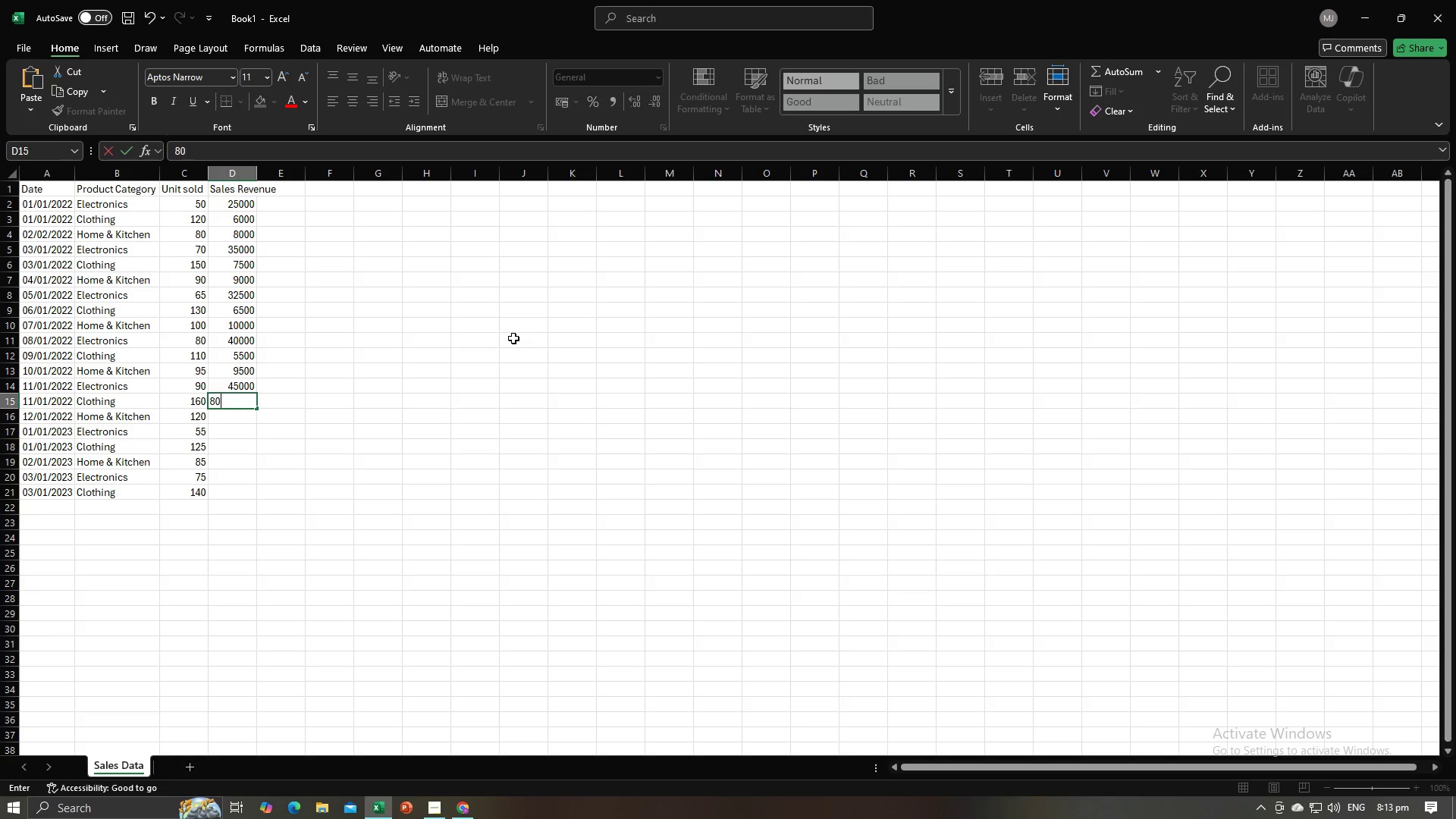 
key(Numpad0)
 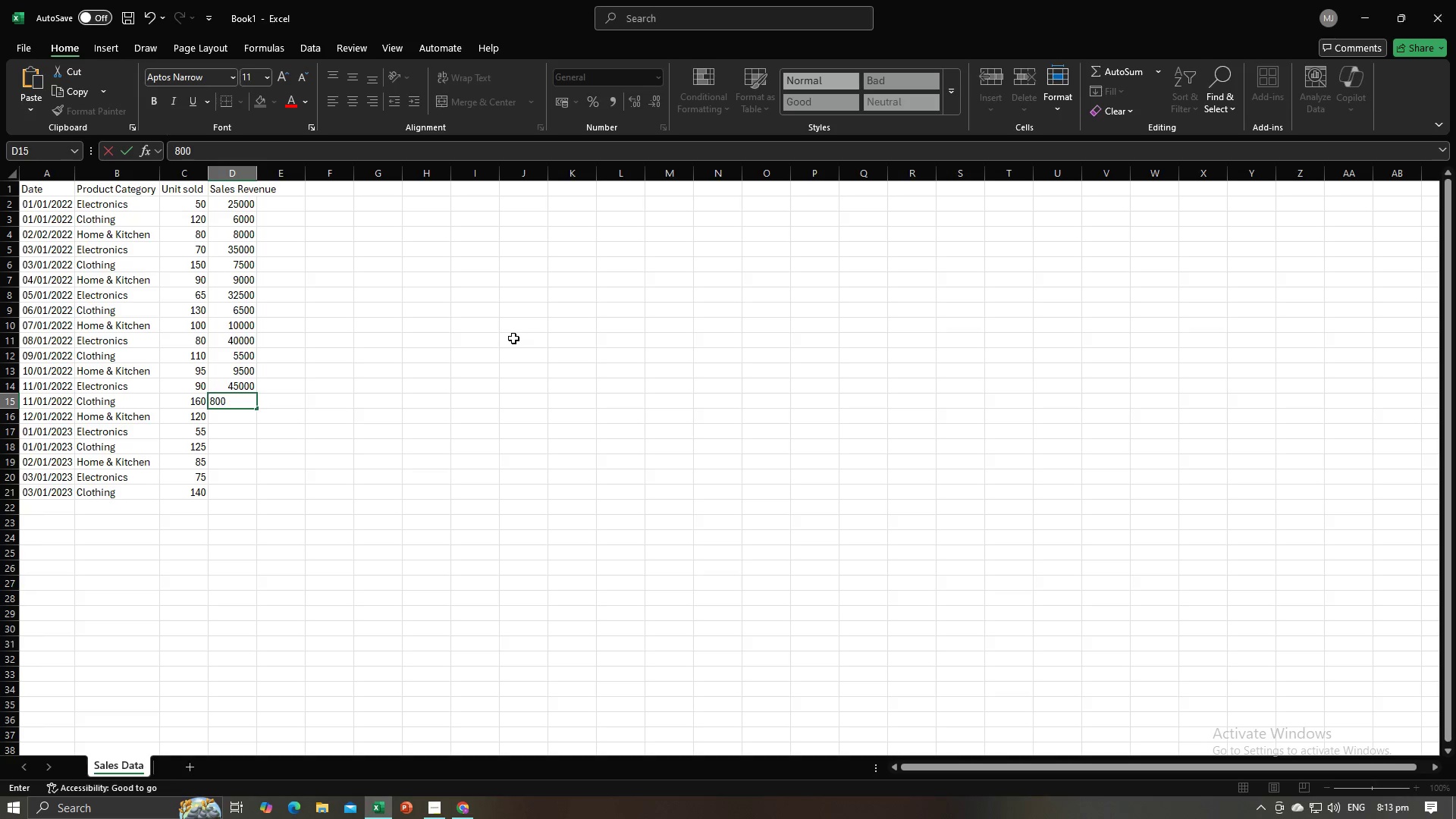 
key(Numpad0)
 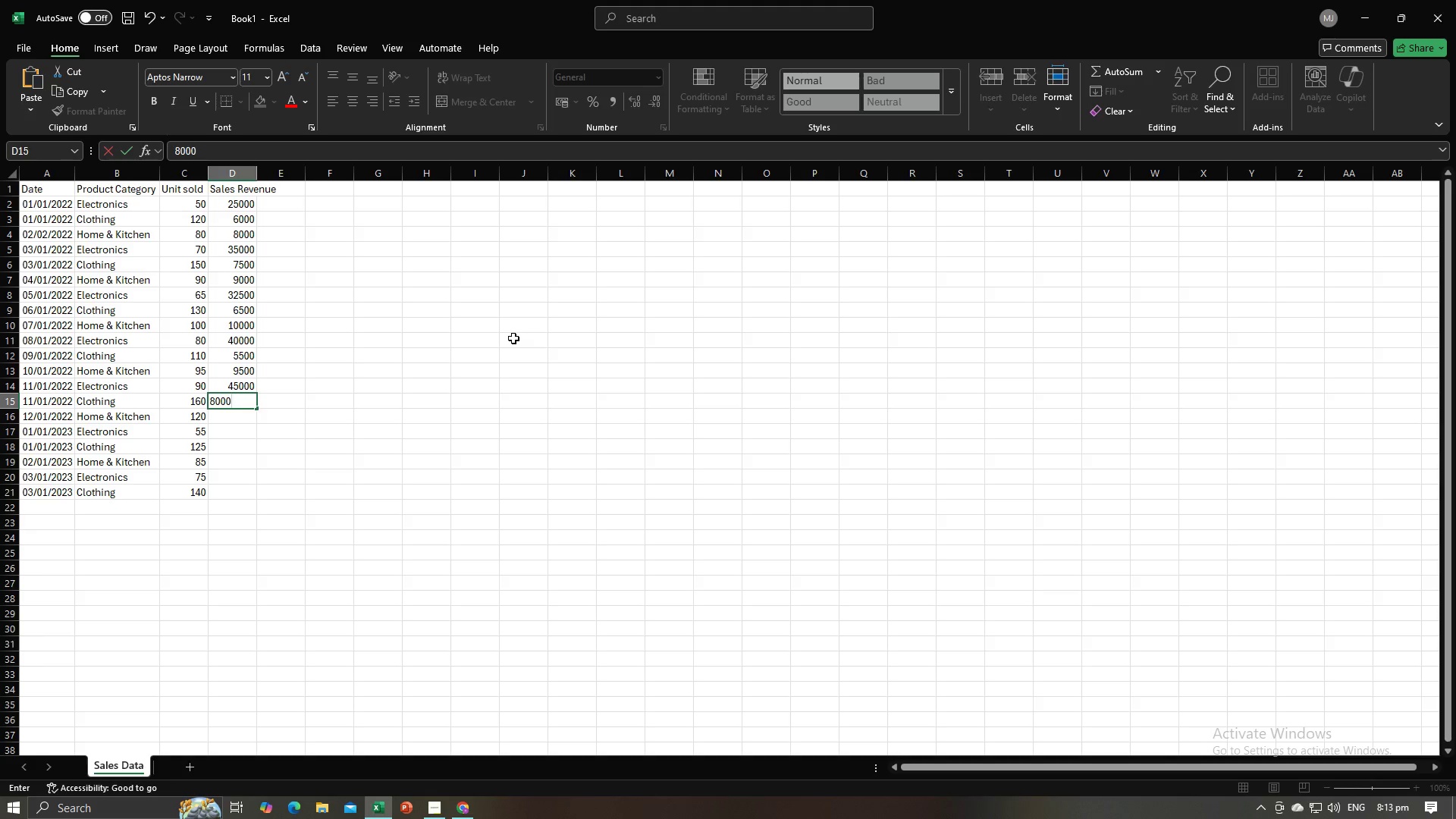 
key(NumpadEnter)
 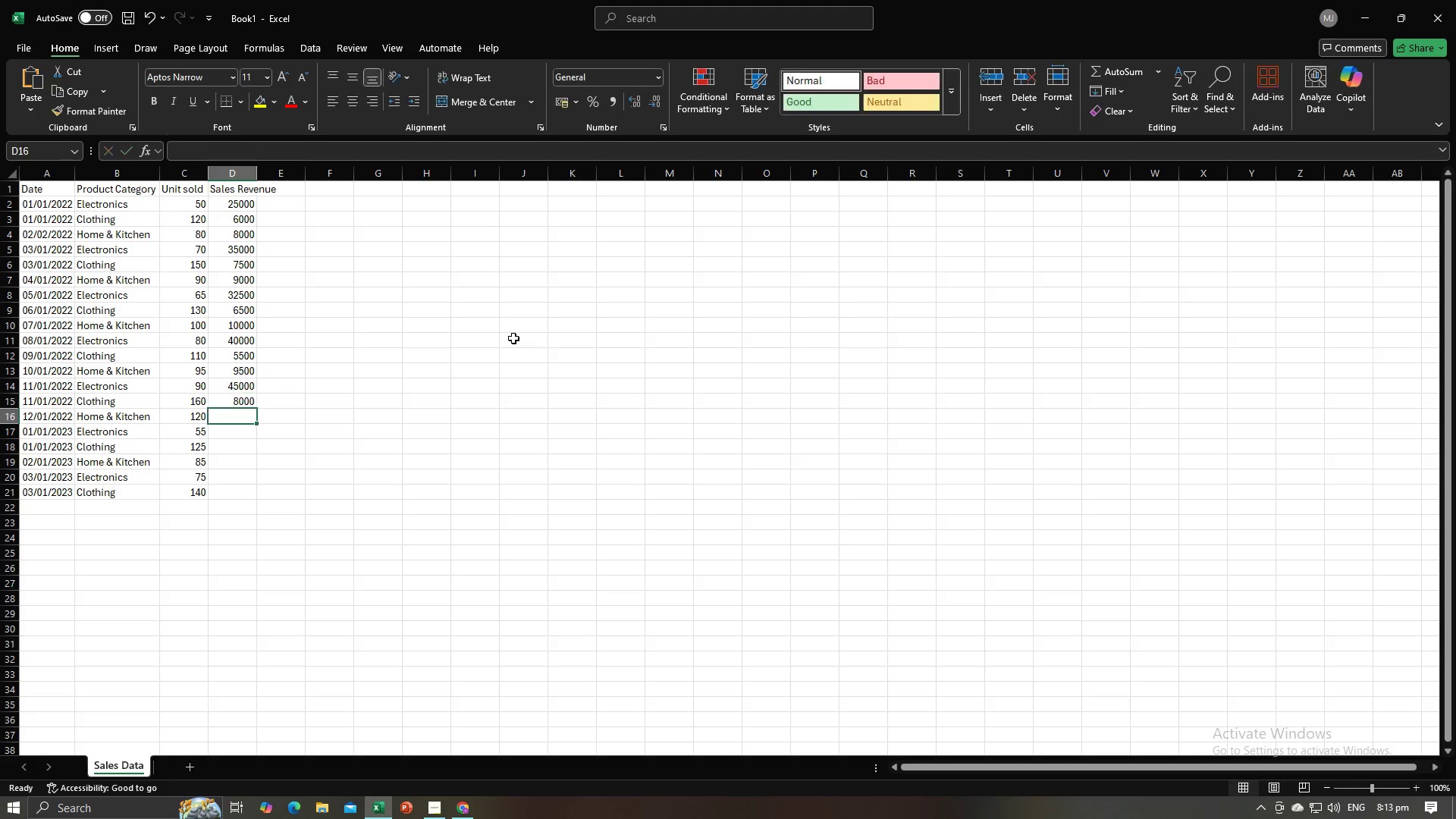 
key(Alt+AltLeft)
 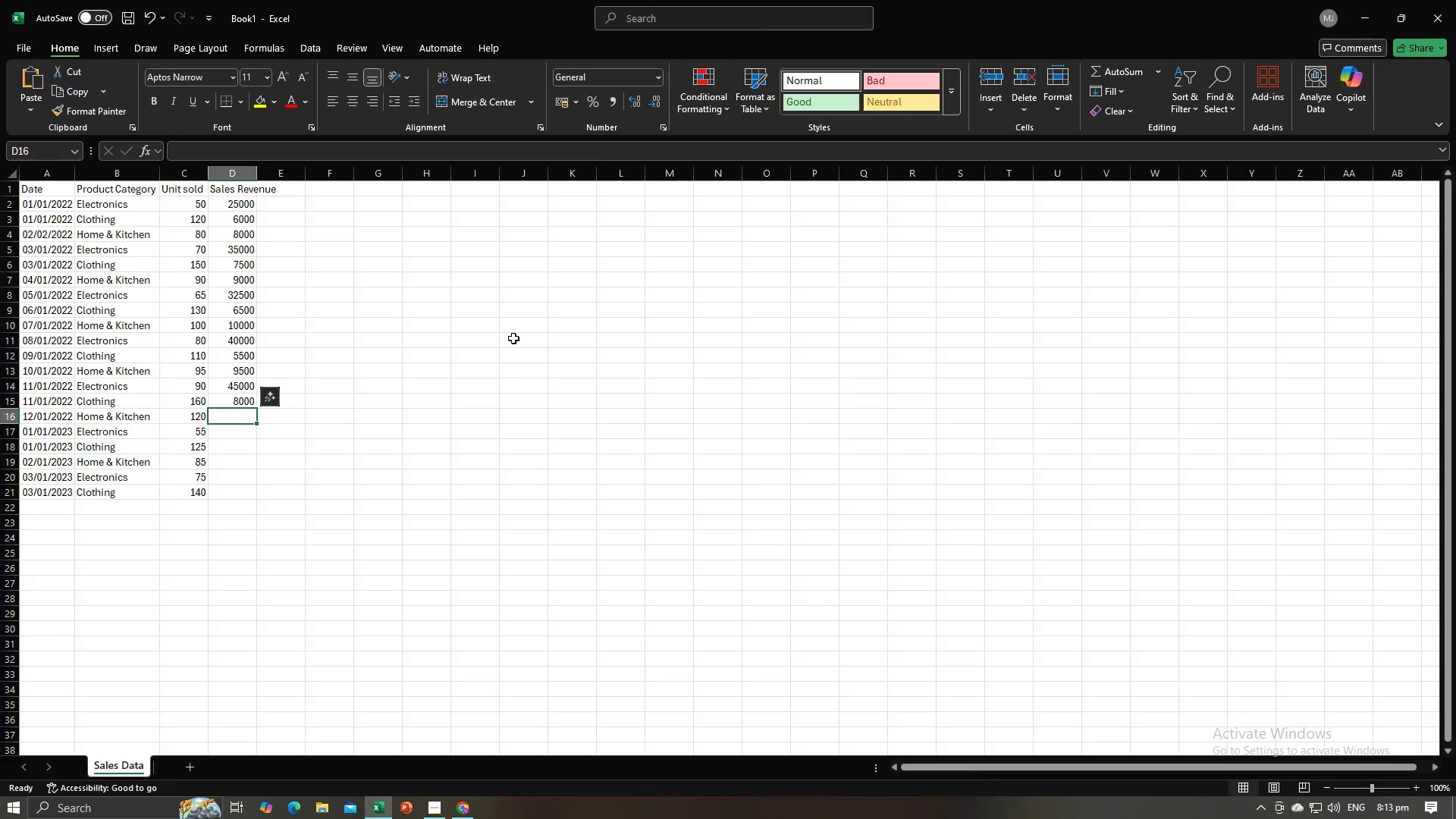 
key(Alt+Tab)
 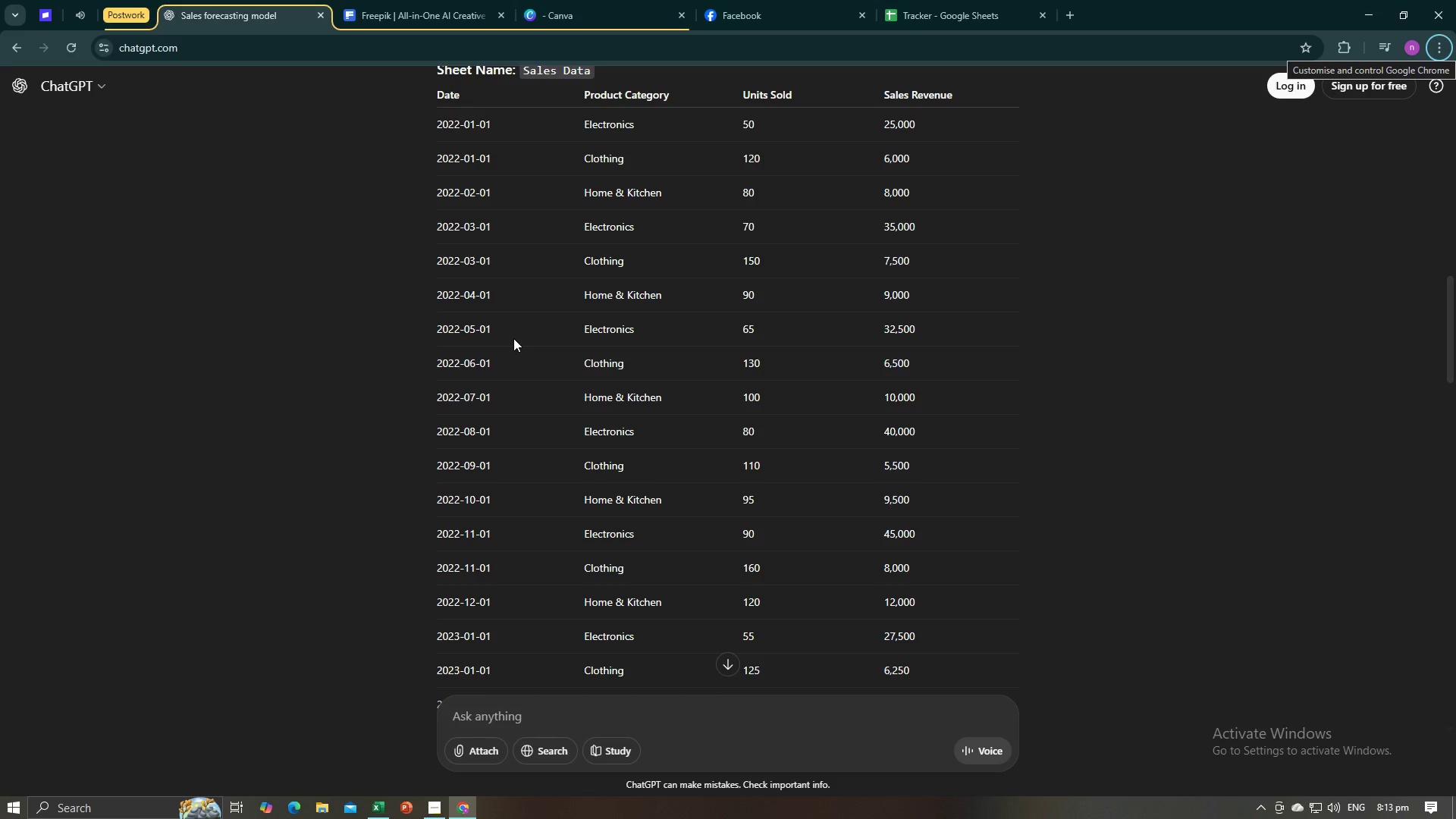 
key(Alt+AltLeft)
 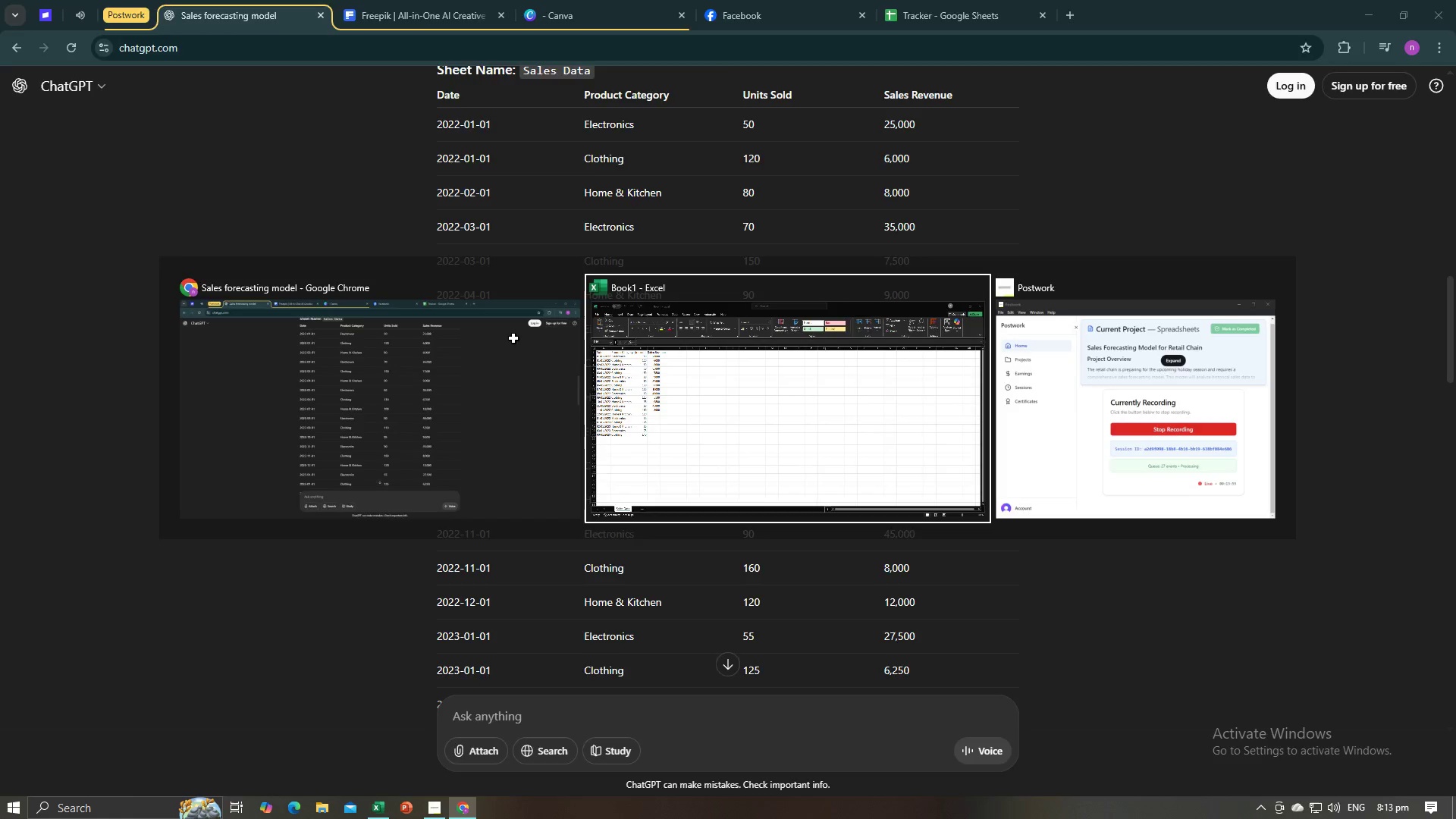 
key(Alt+Tab)
 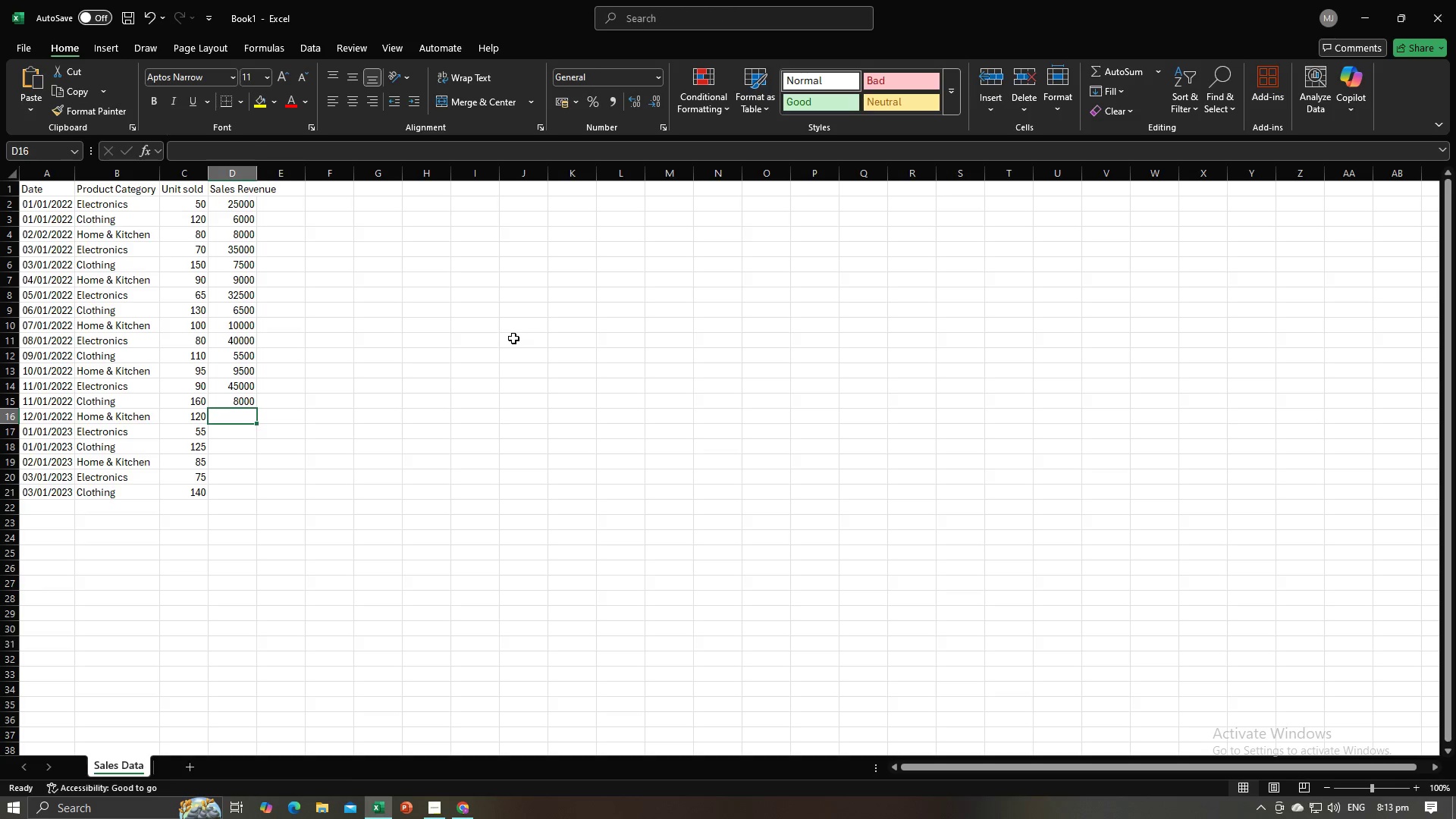 
key(Numpad1)
 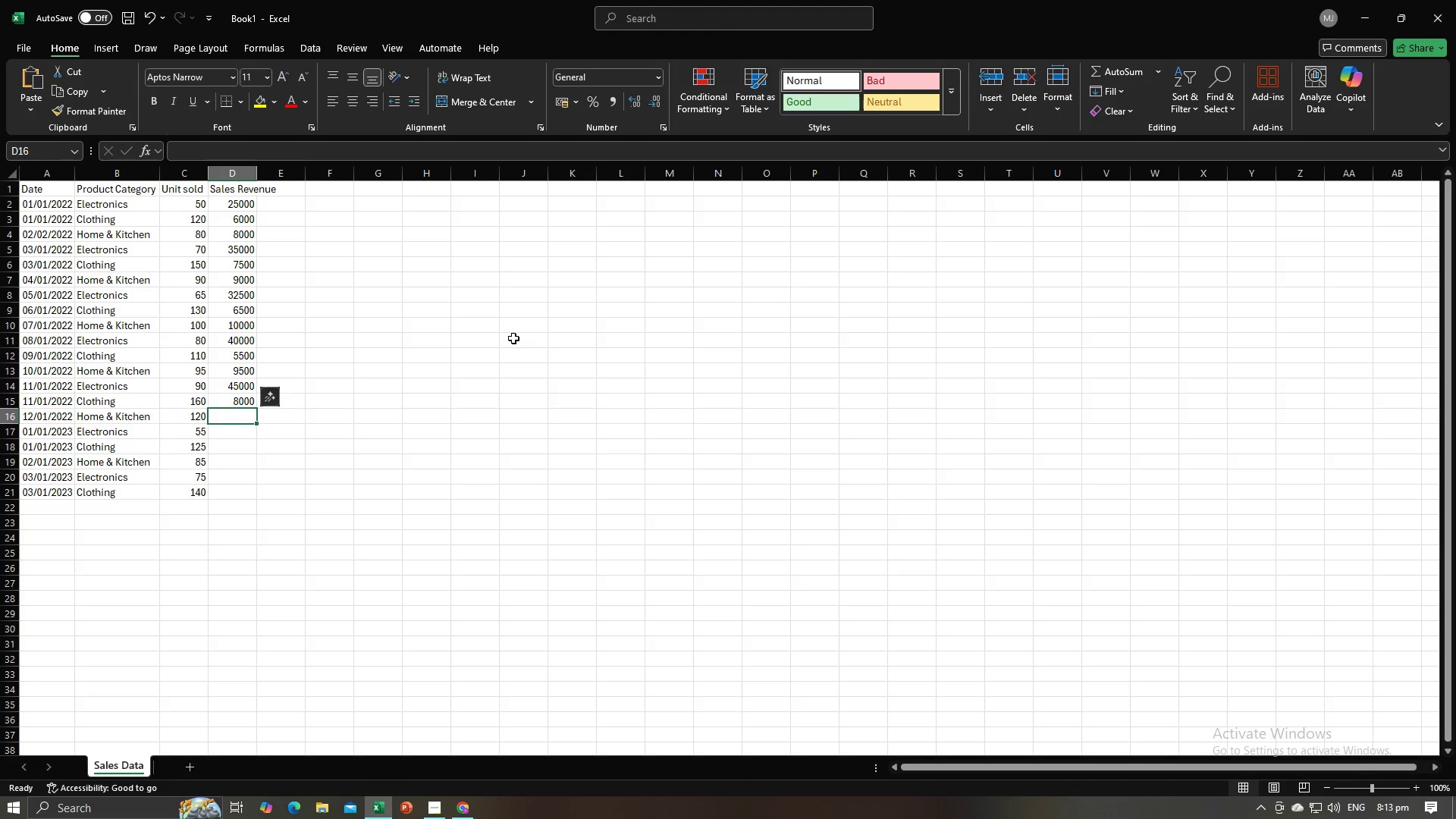 
key(Numpad2)
 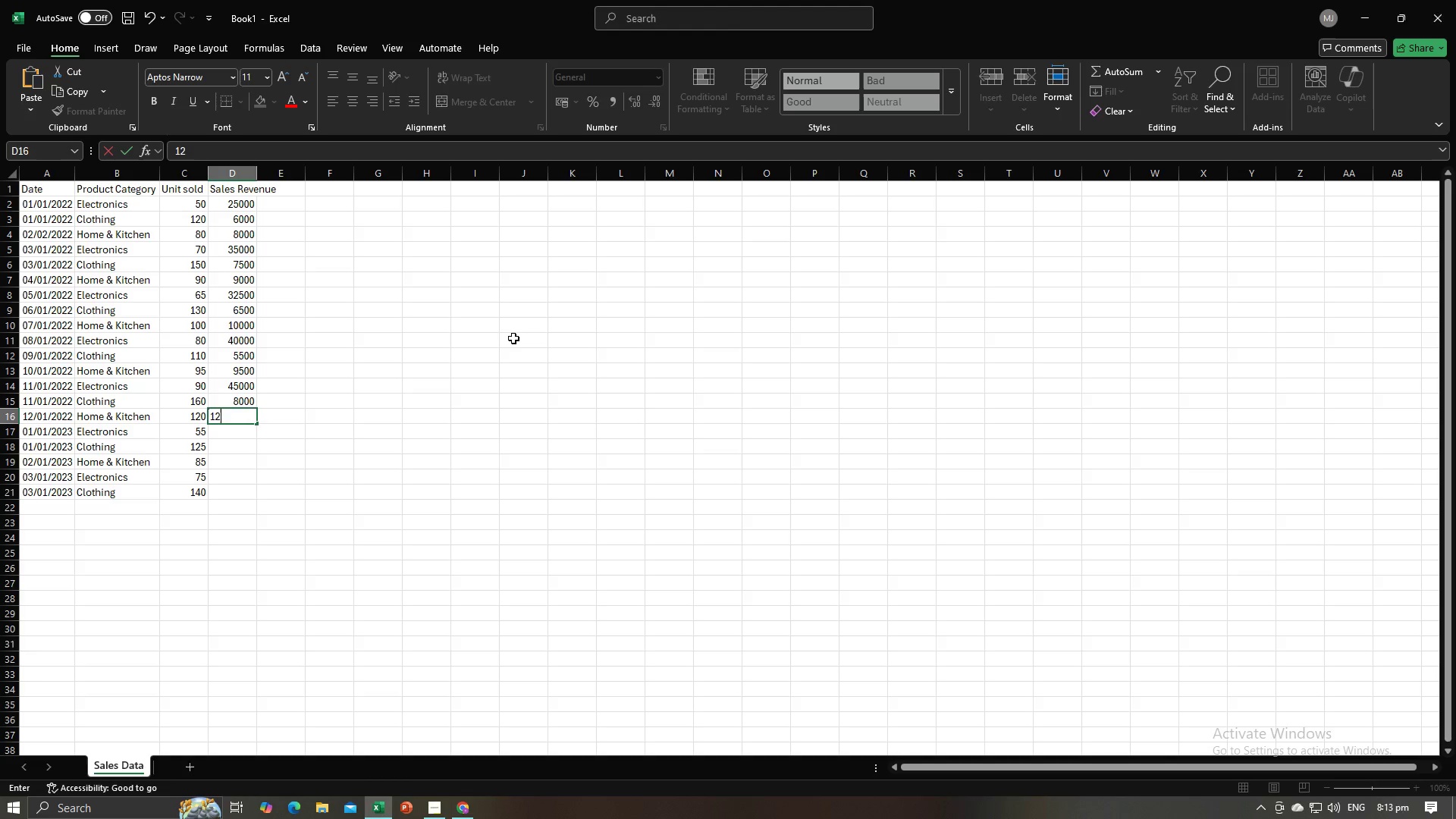 
key(Numpad0)
 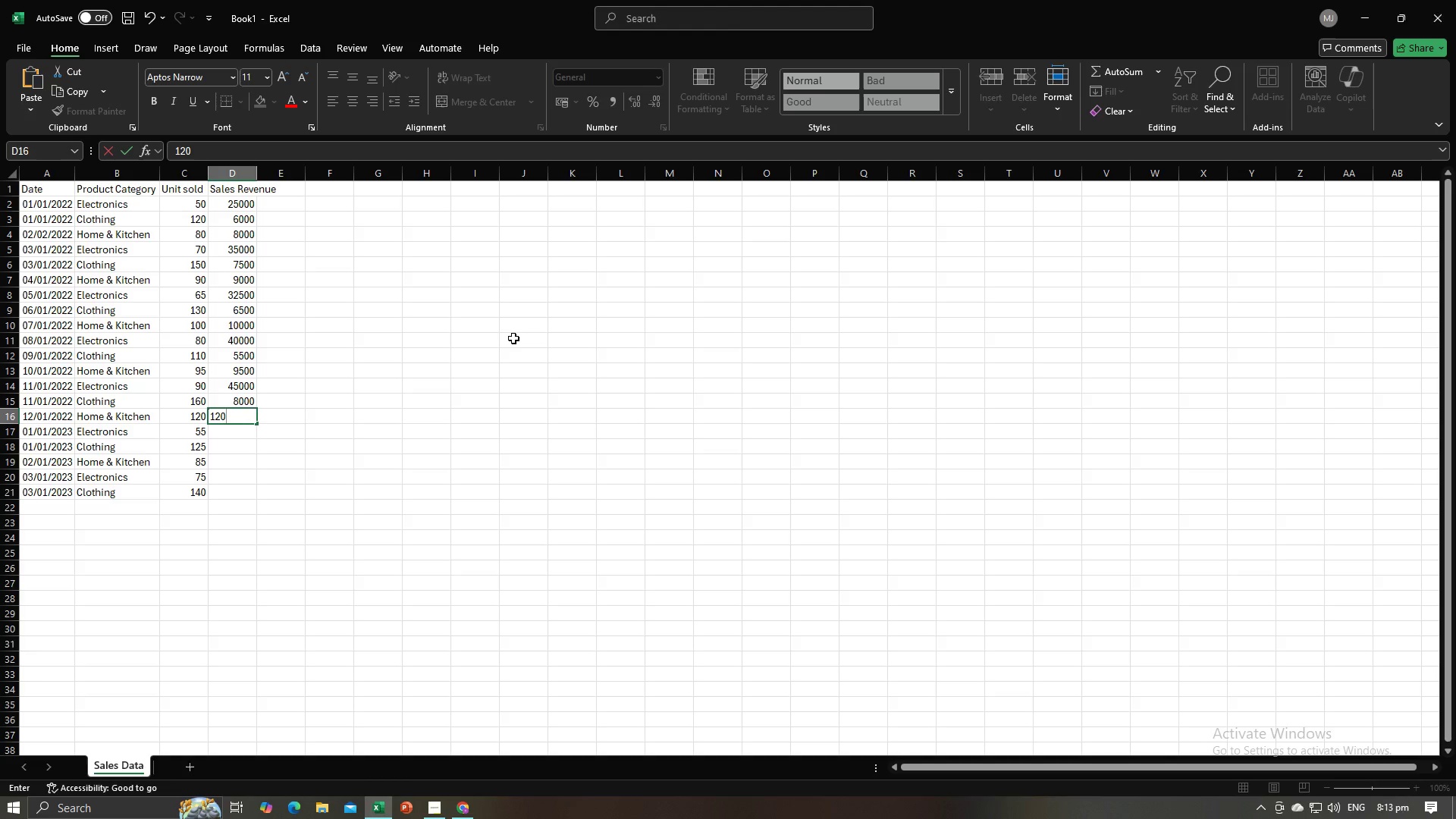 
key(Numpad0)
 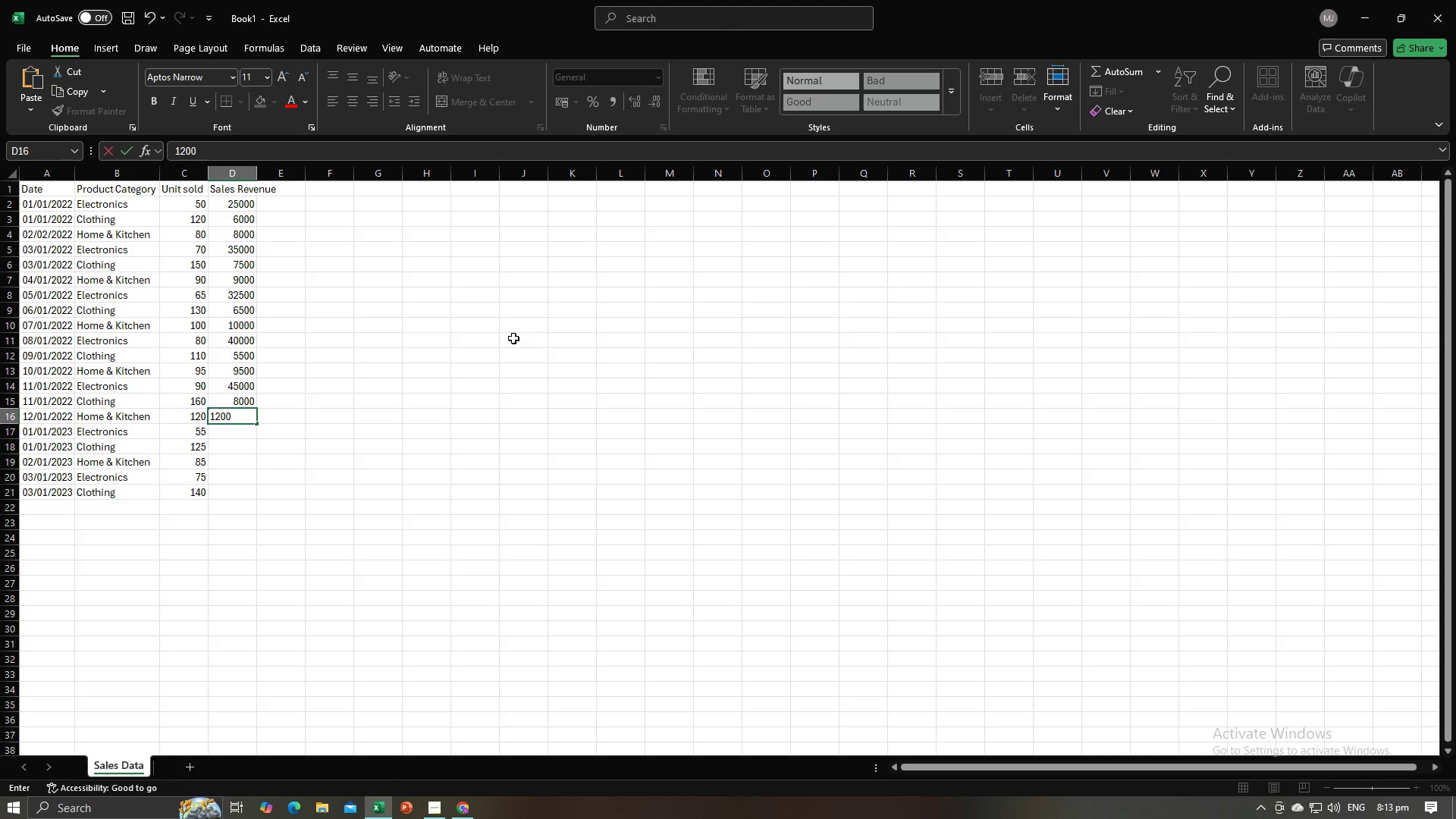 
key(Numpad0)
 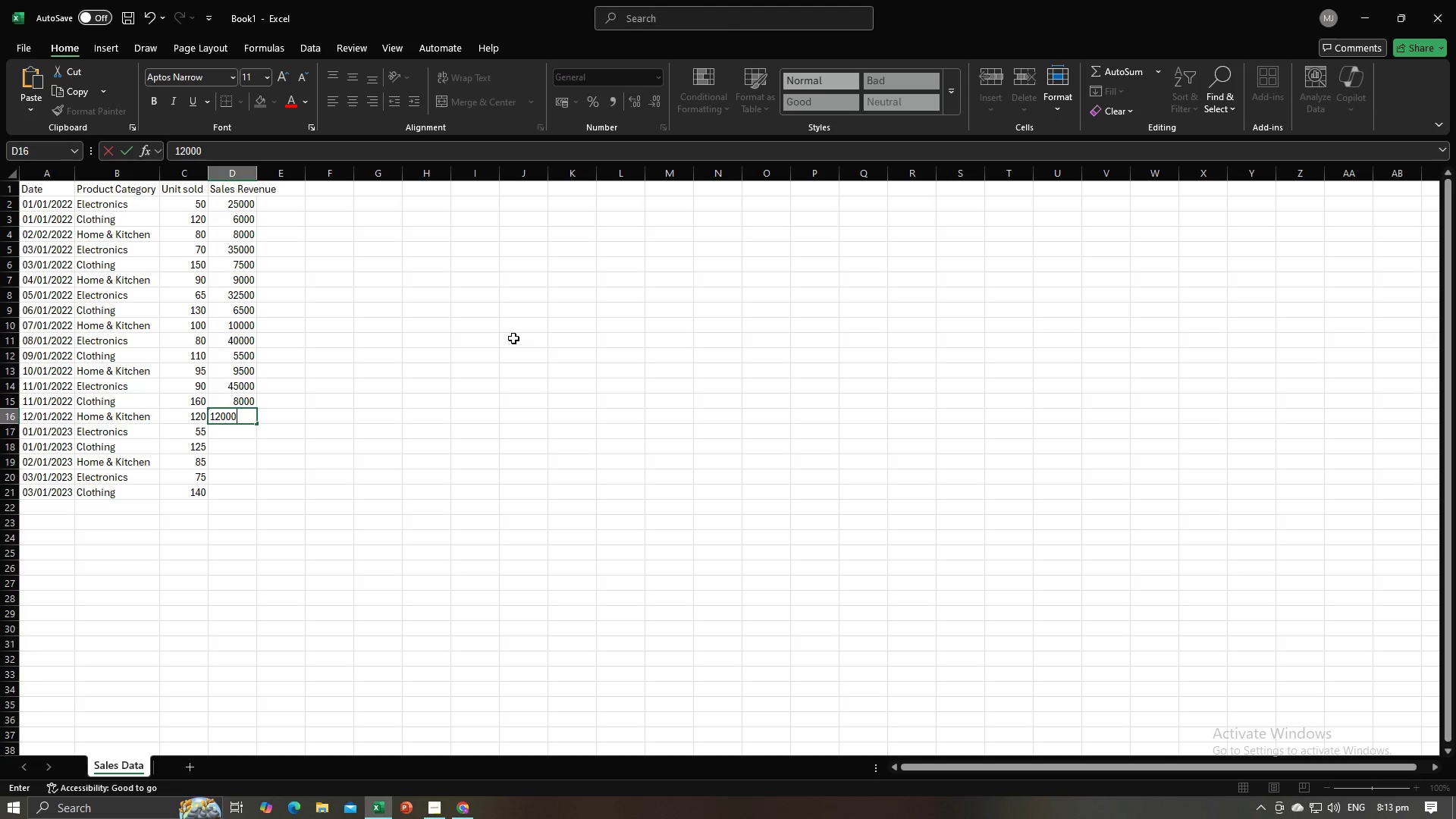 
key(NumpadEnter)
 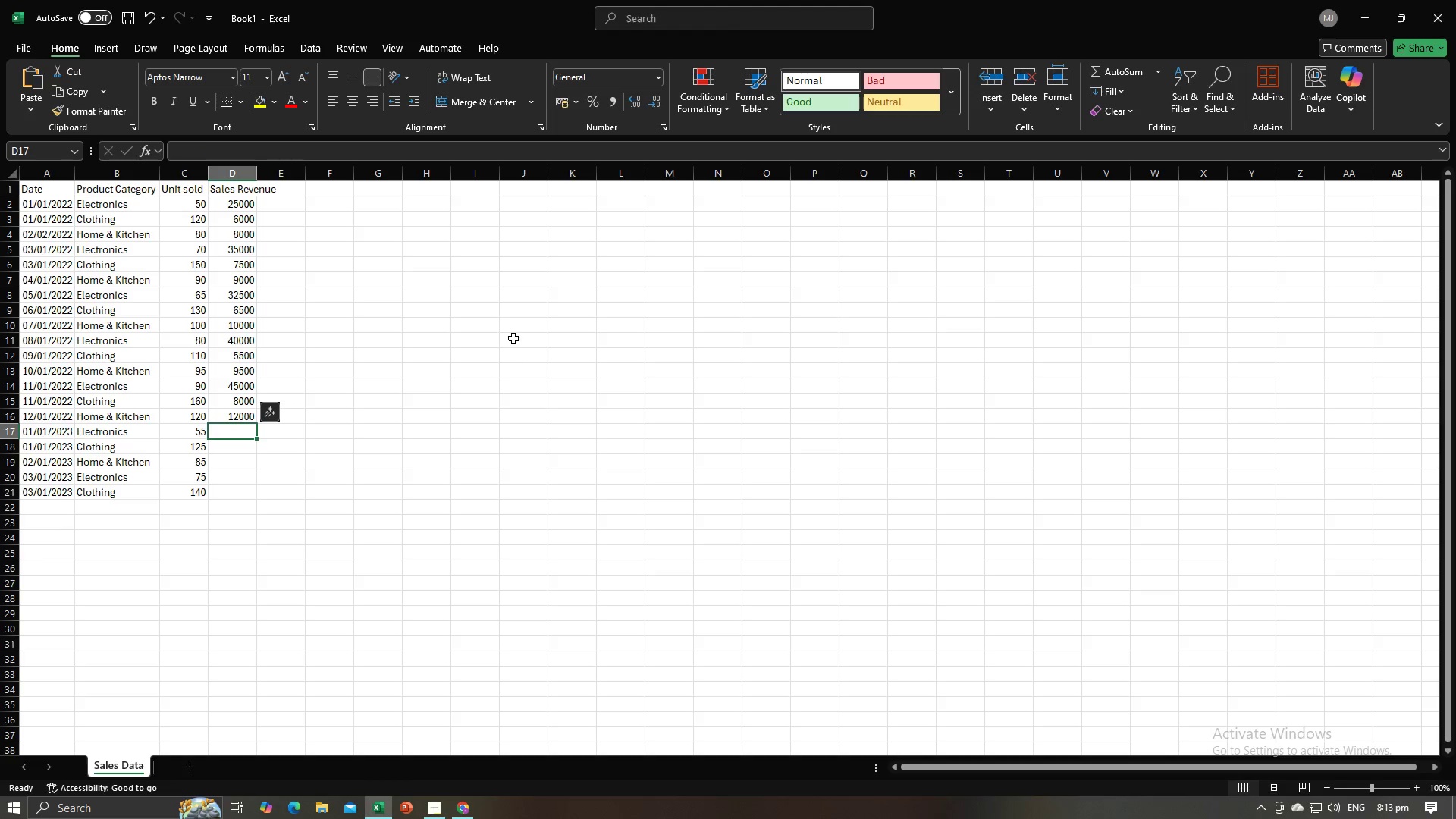 
key(Alt+AltLeft)
 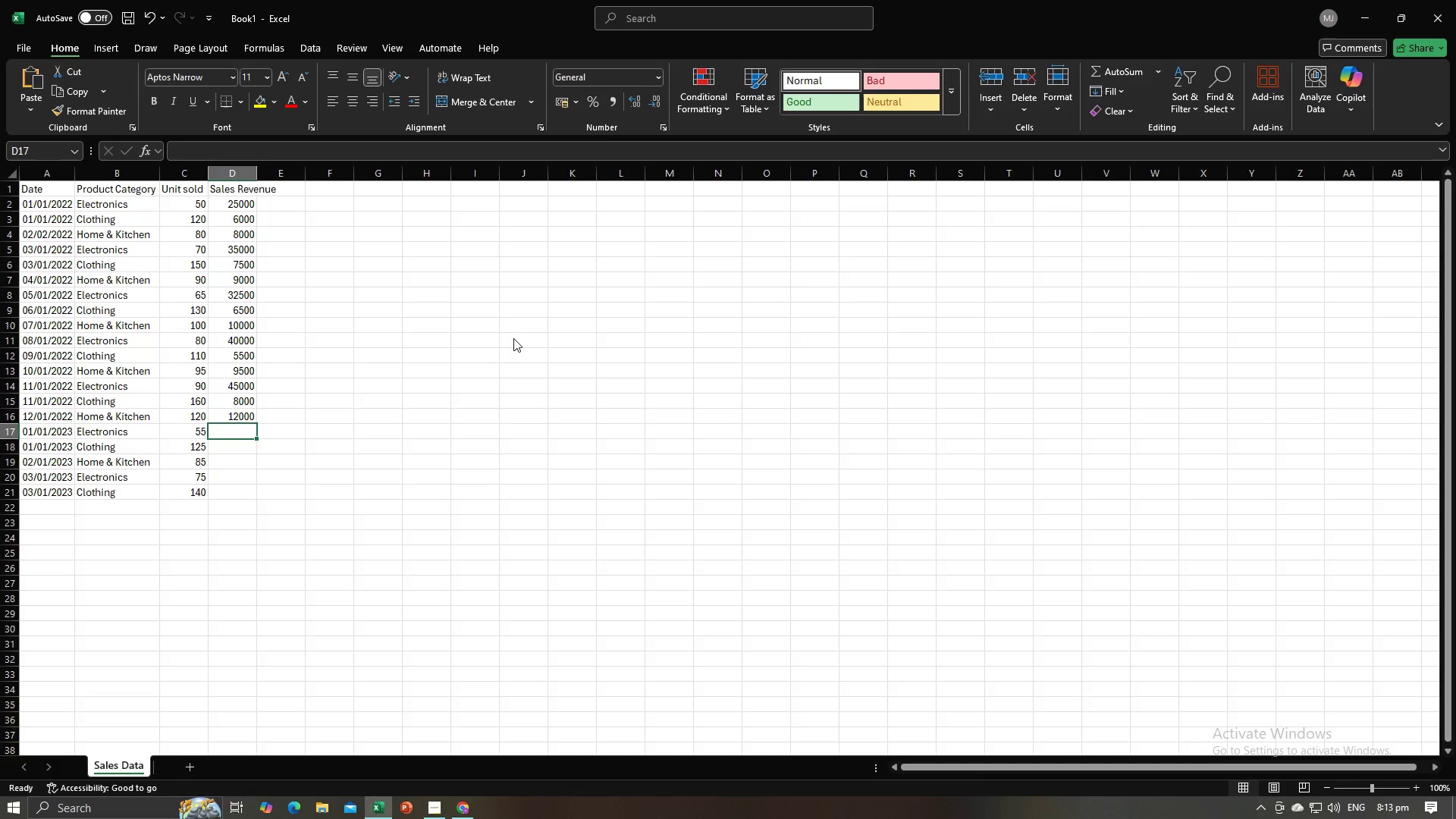 
key(Alt+Tab)
 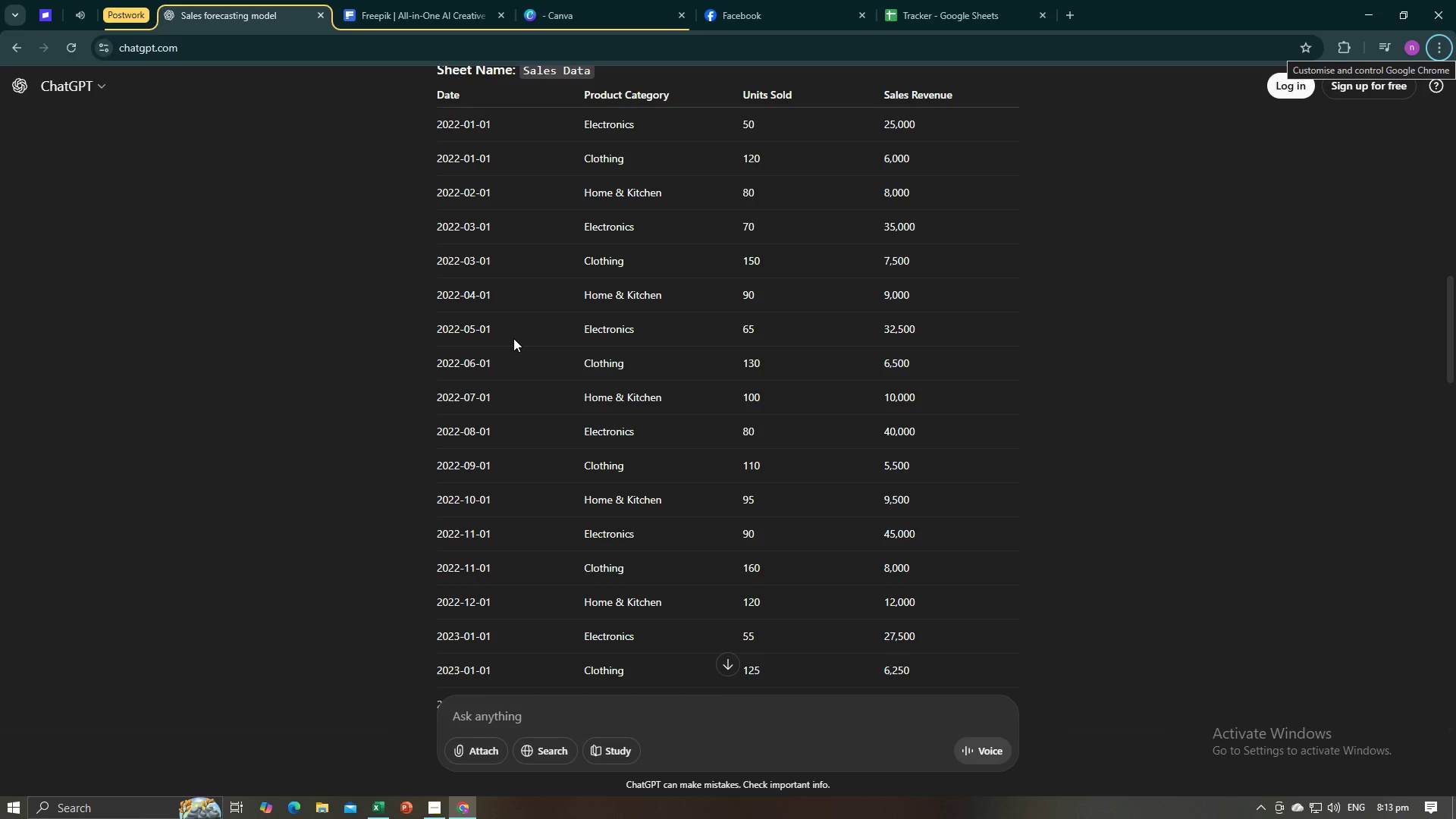 
key(Numpad2)
 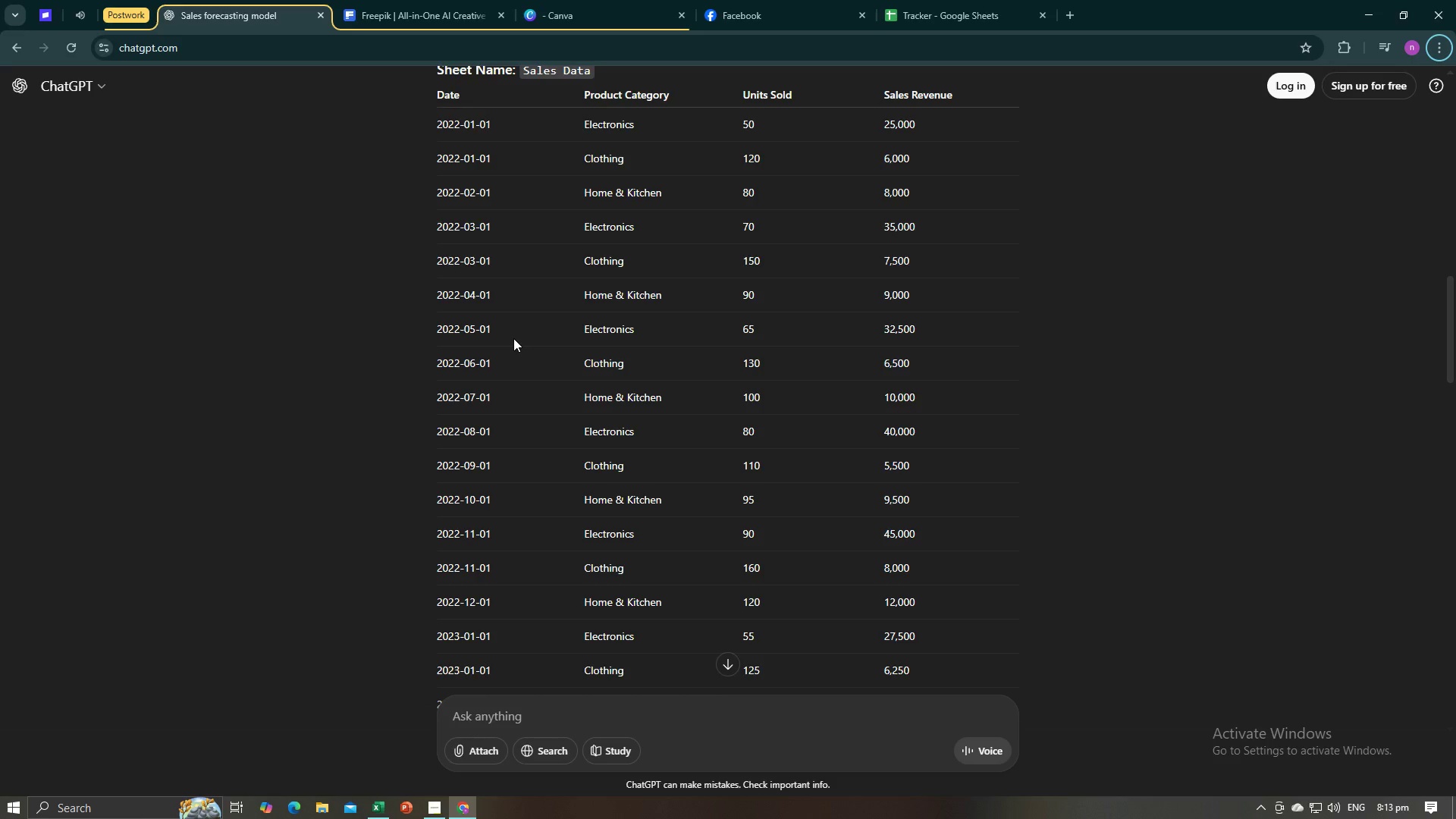 
key(Numpad7)
 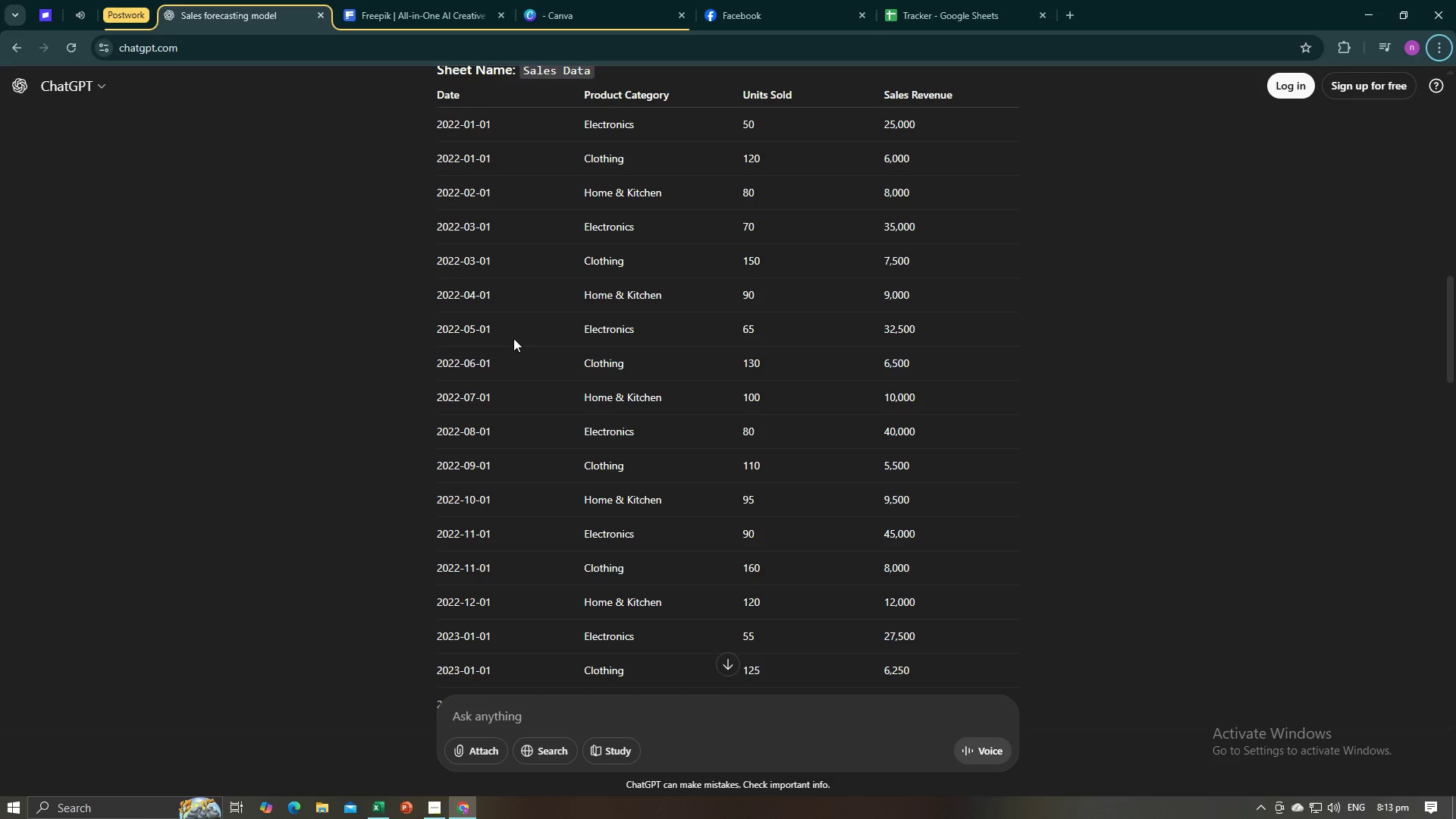 
key(Alt+AltLeft)
 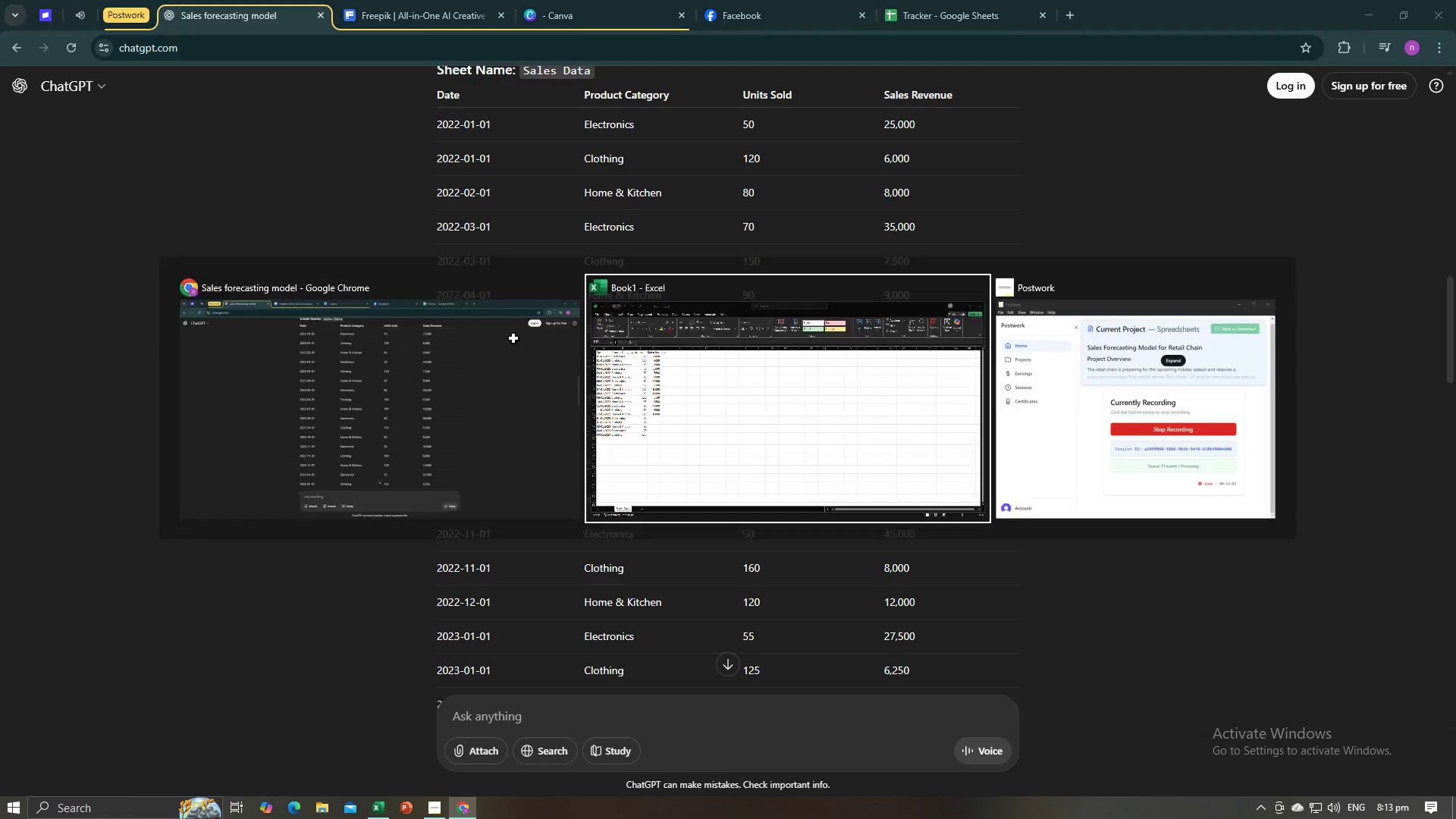 
key(Alt+Tab)
 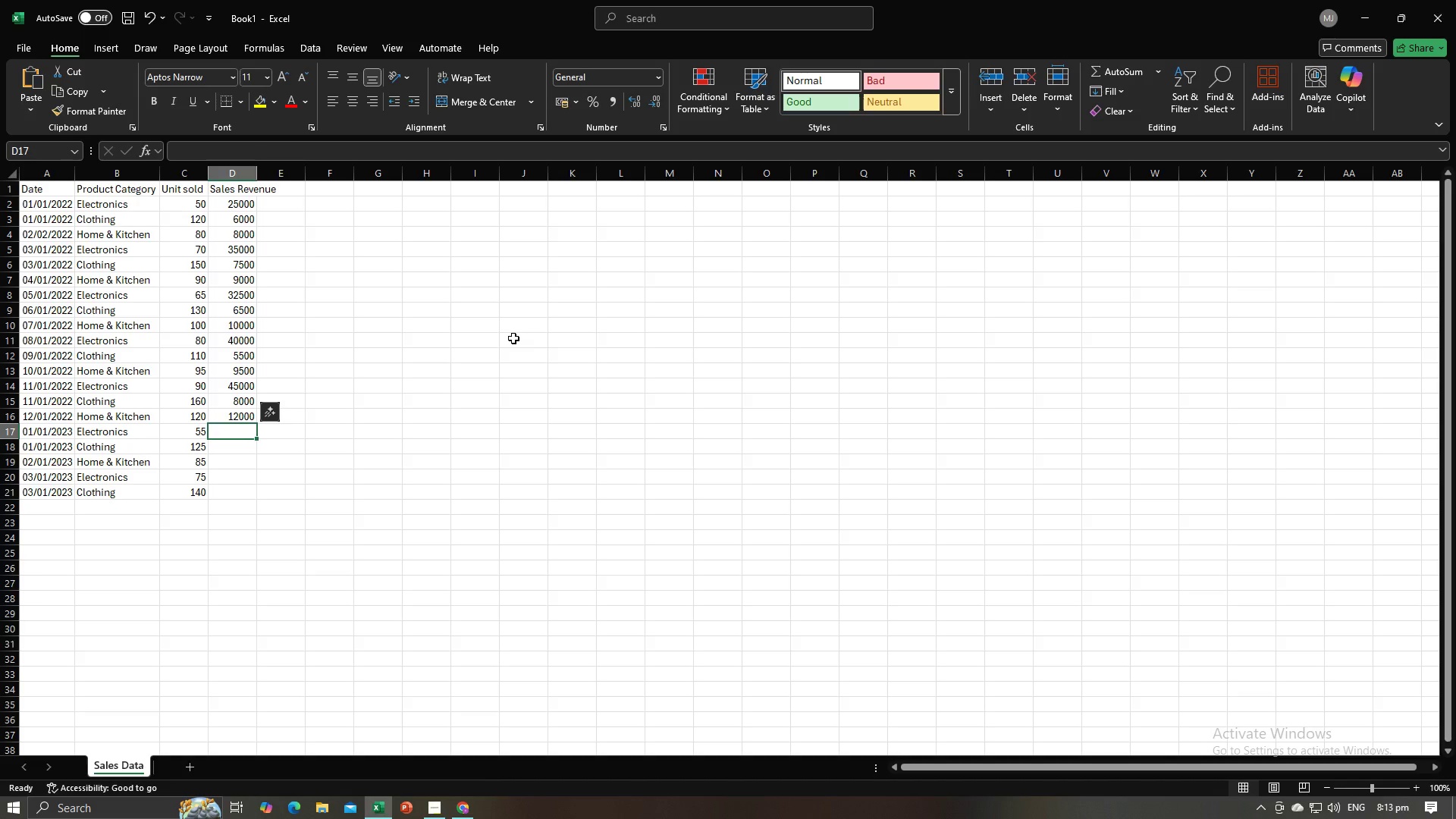 
key(Numpad2)
 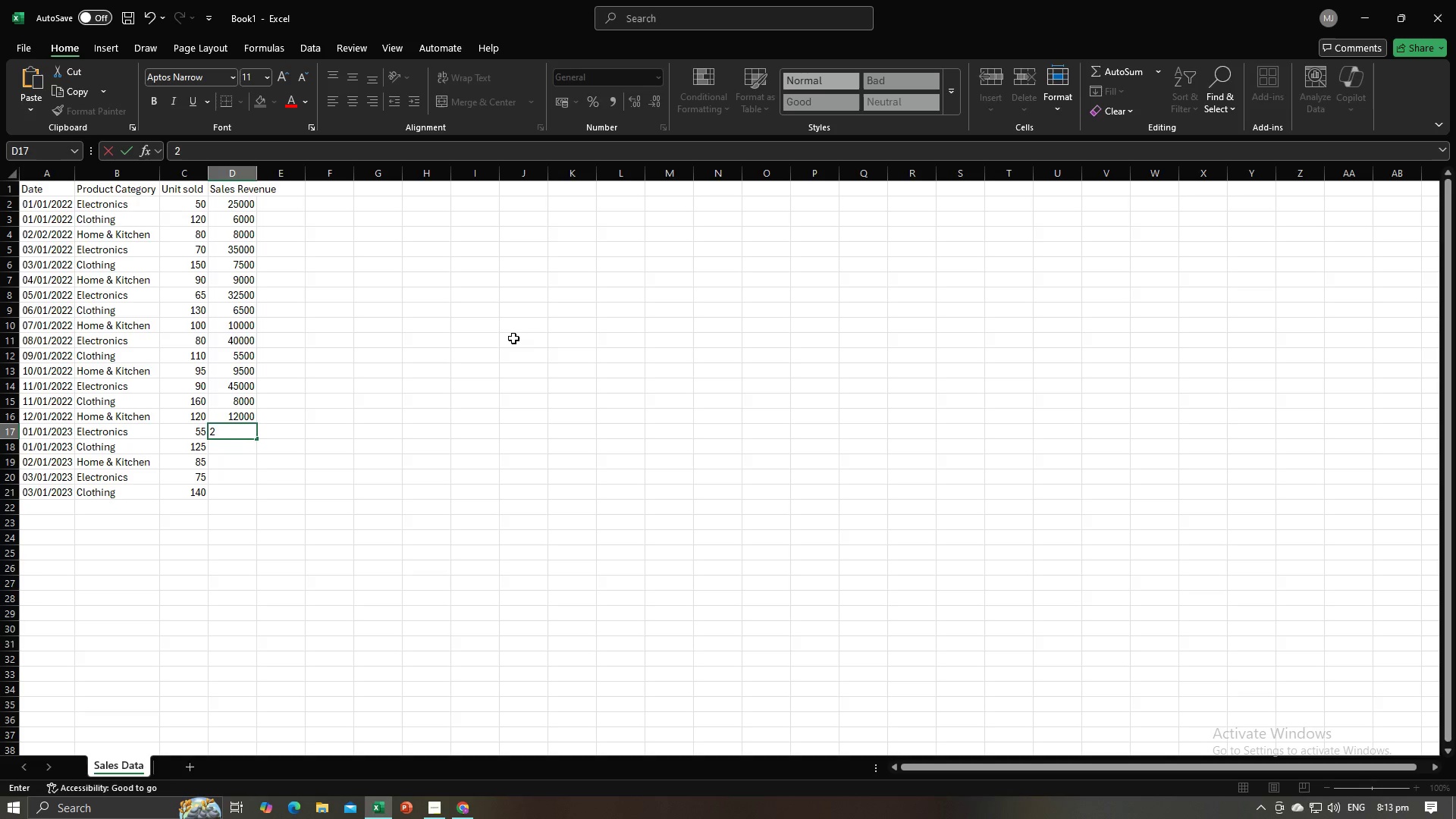 
key(Numpad7)
 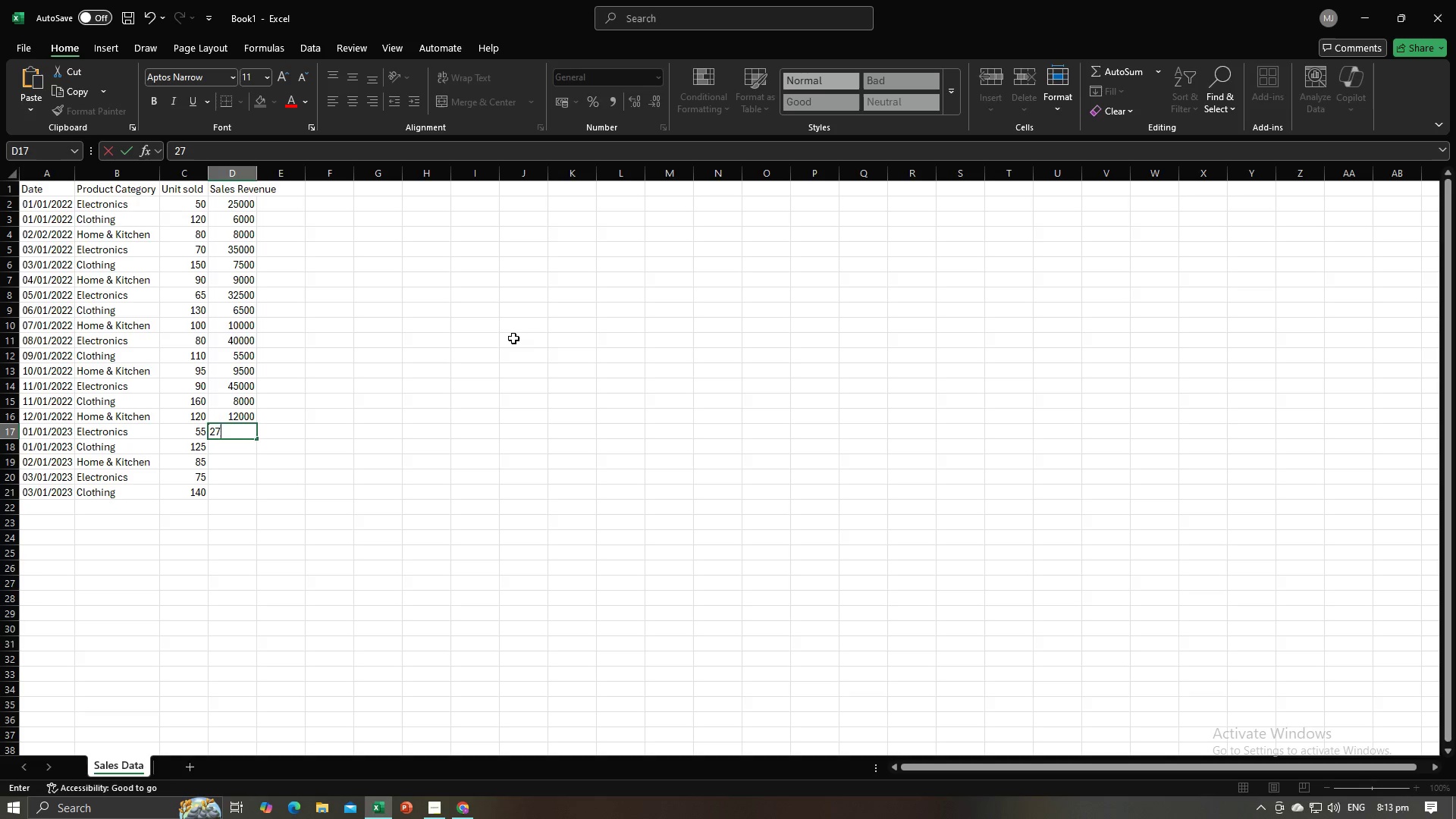 
key(Numpad0)
 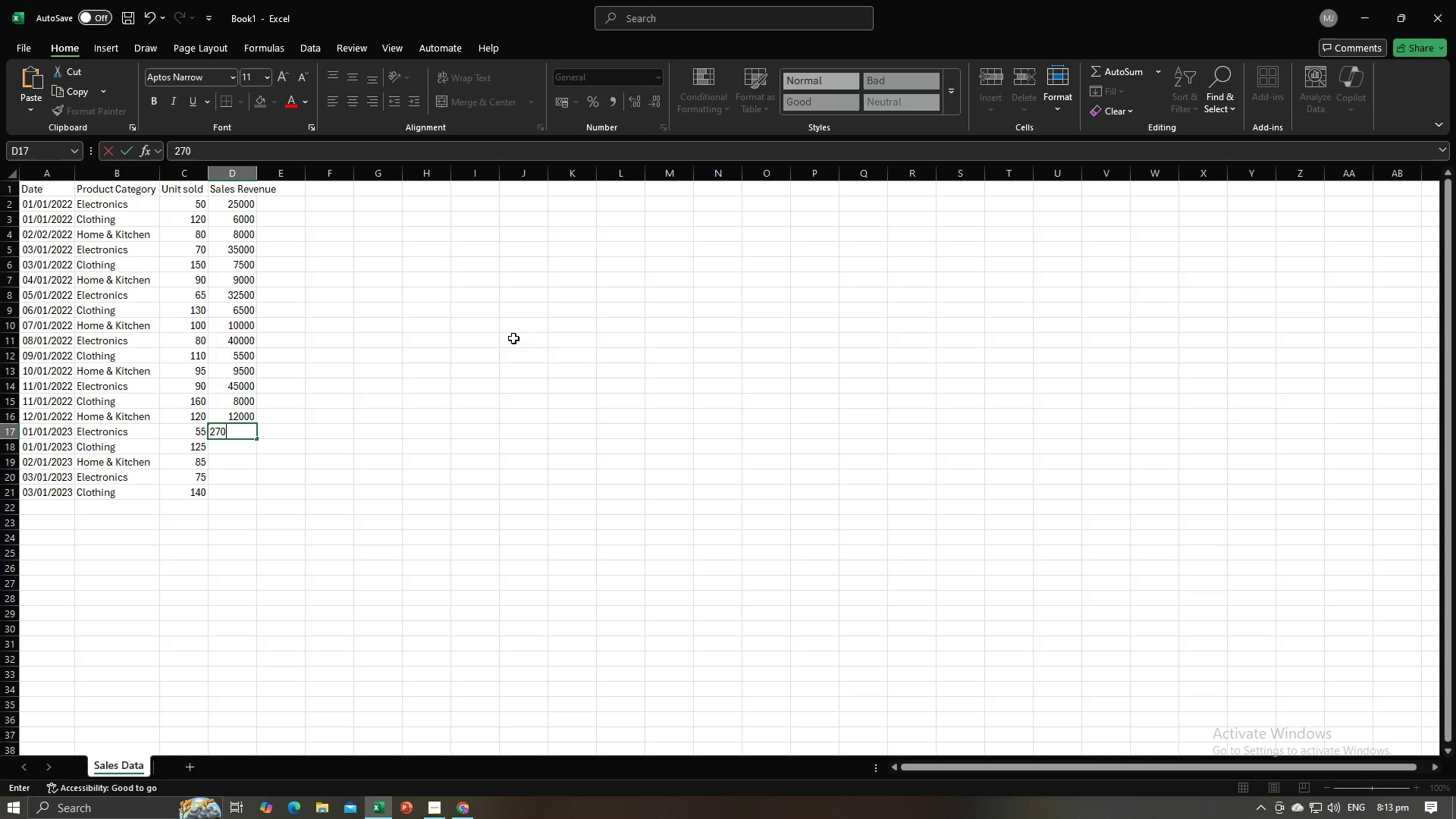 
key(Numpad0)
 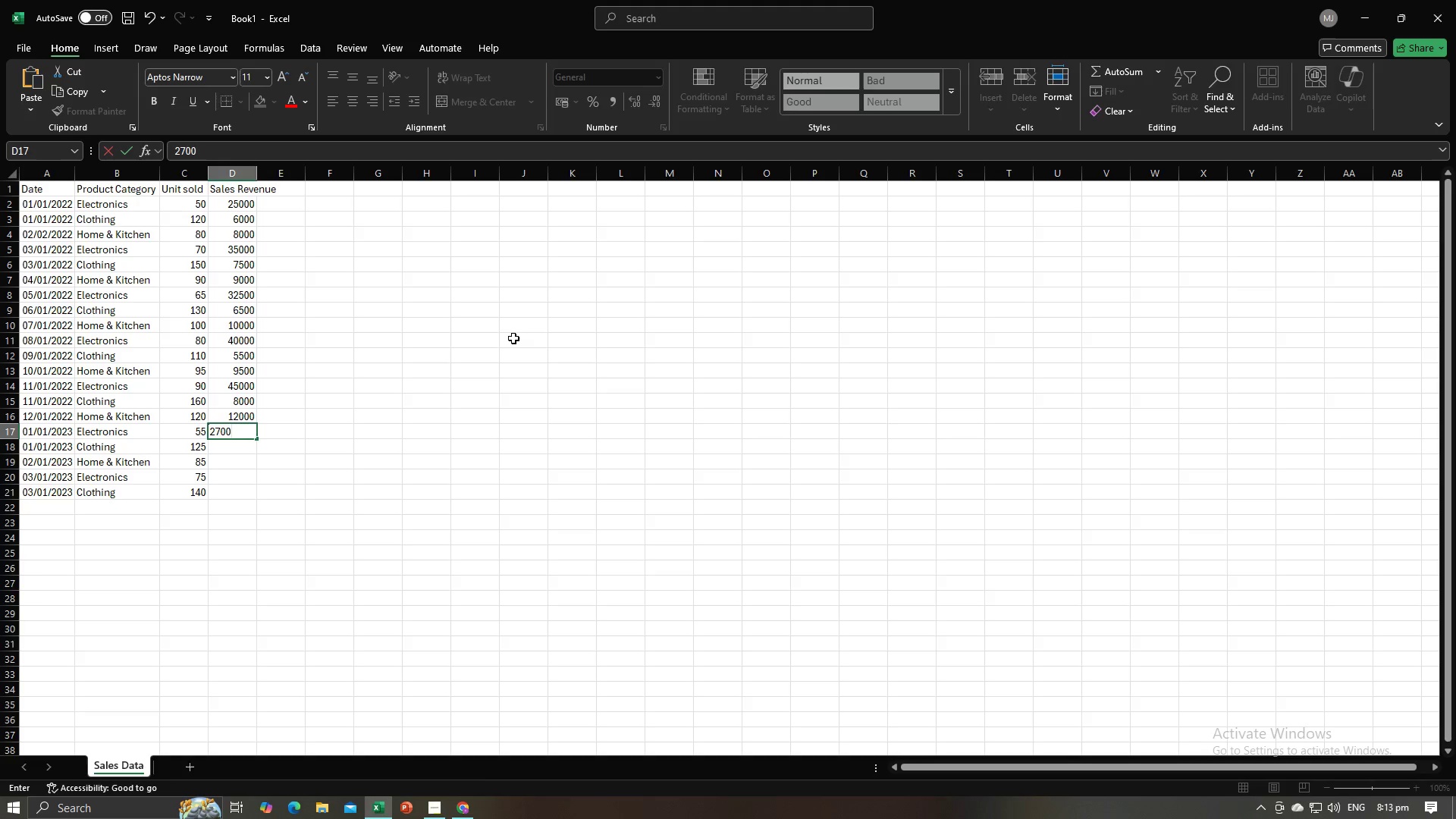 
key(Numpad0)
 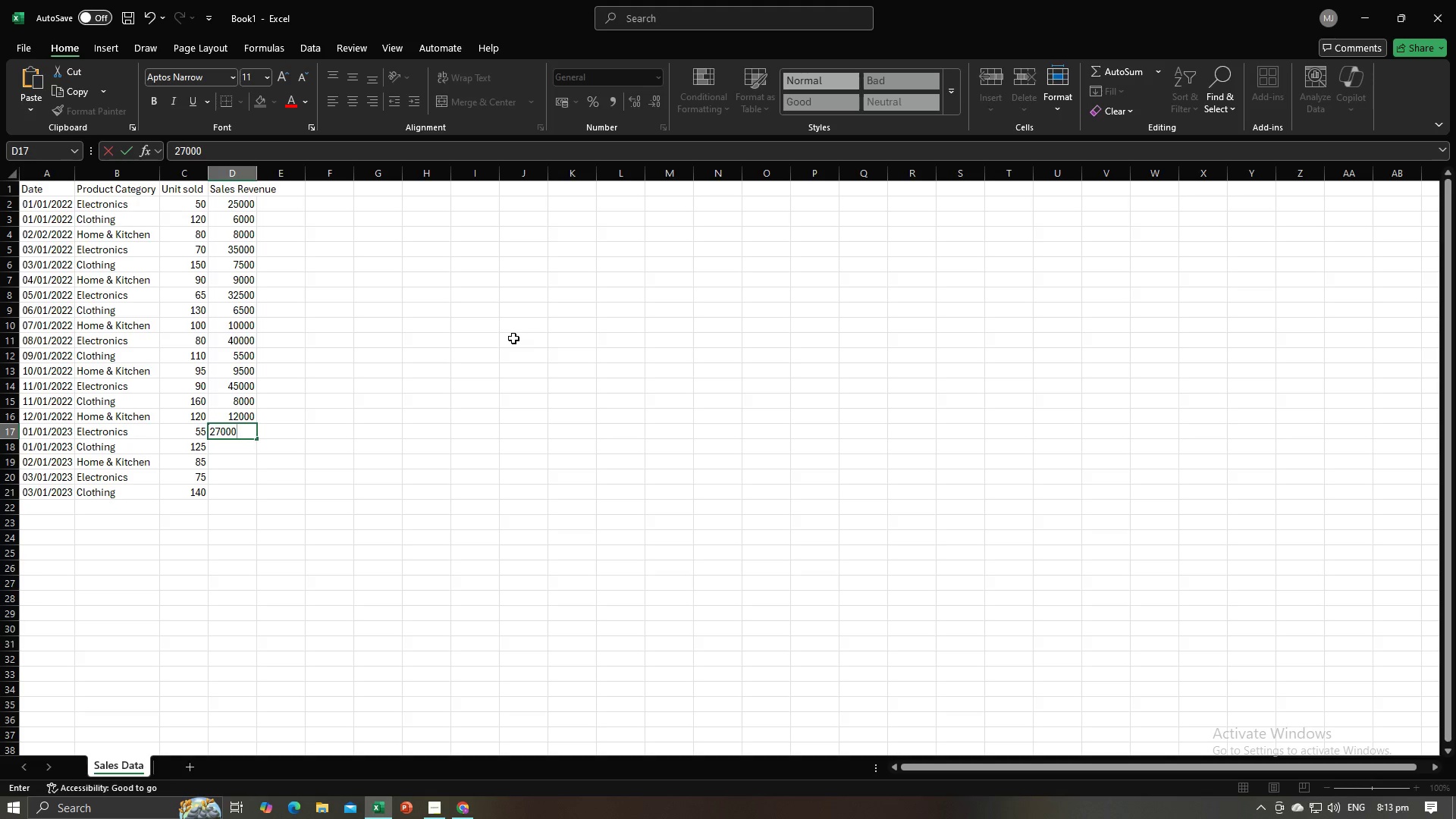 
key(NumpadEnter)
 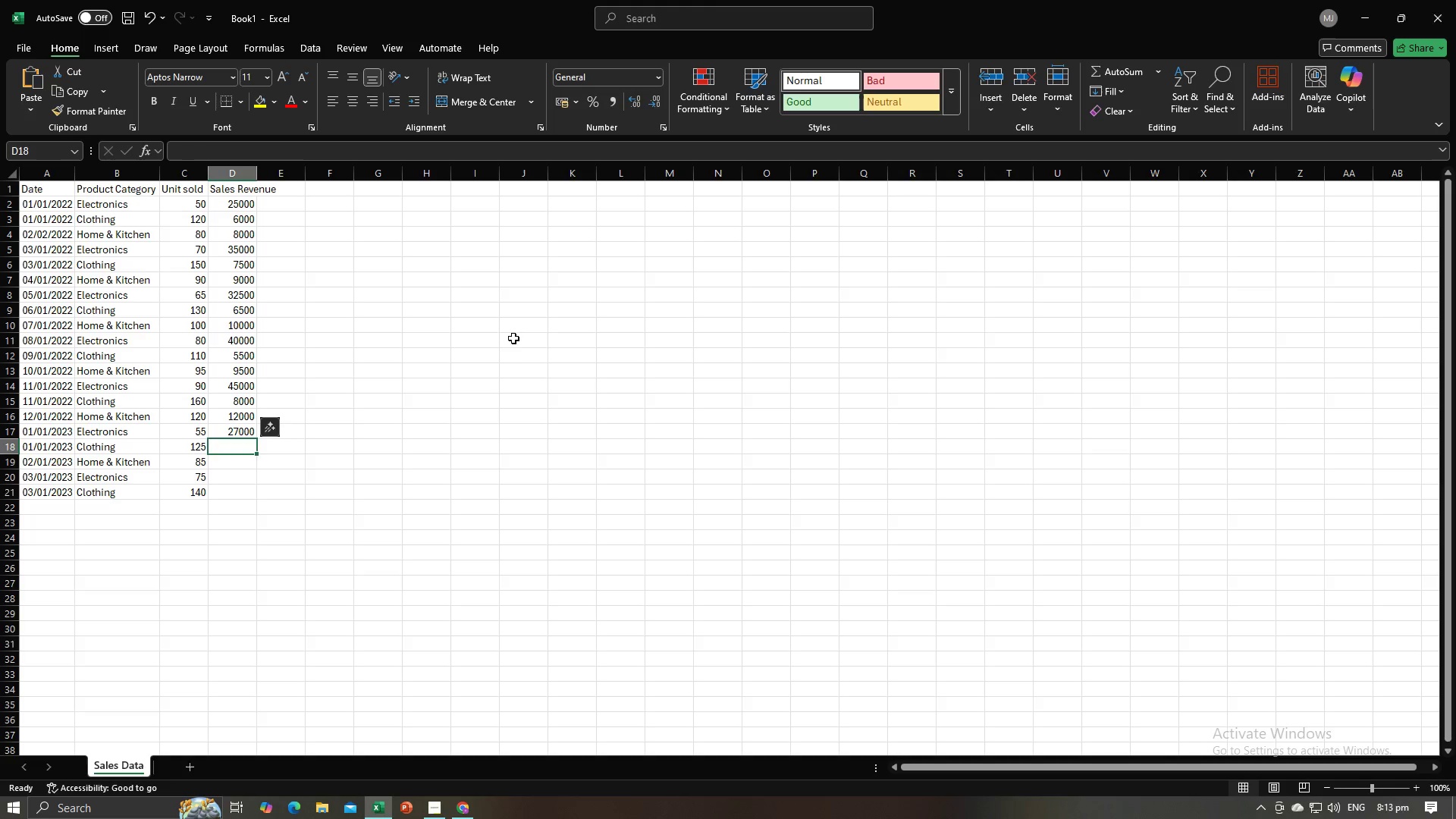 
key(Alt+AltLeft)
 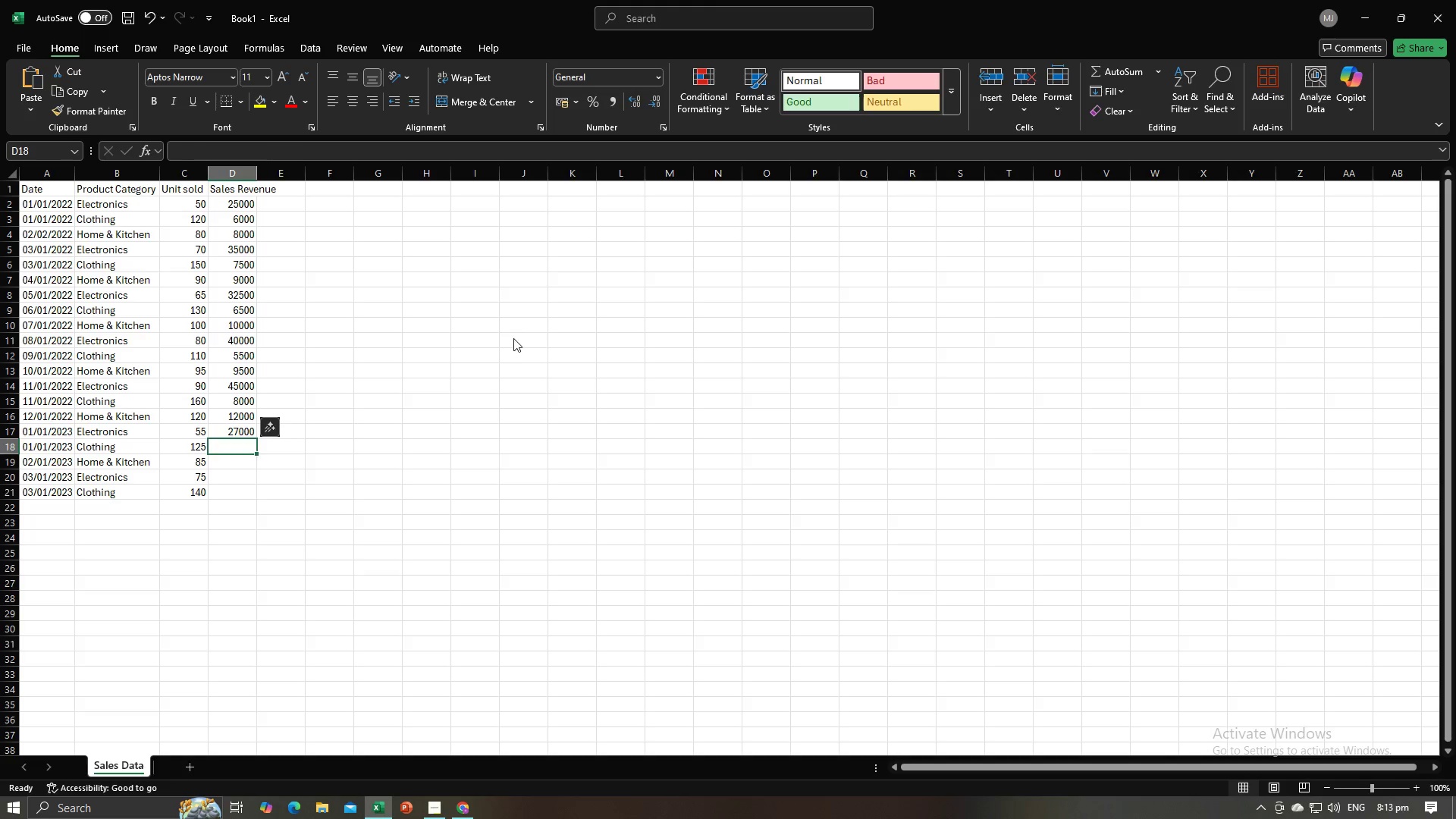 
key(Alt+Tab)
 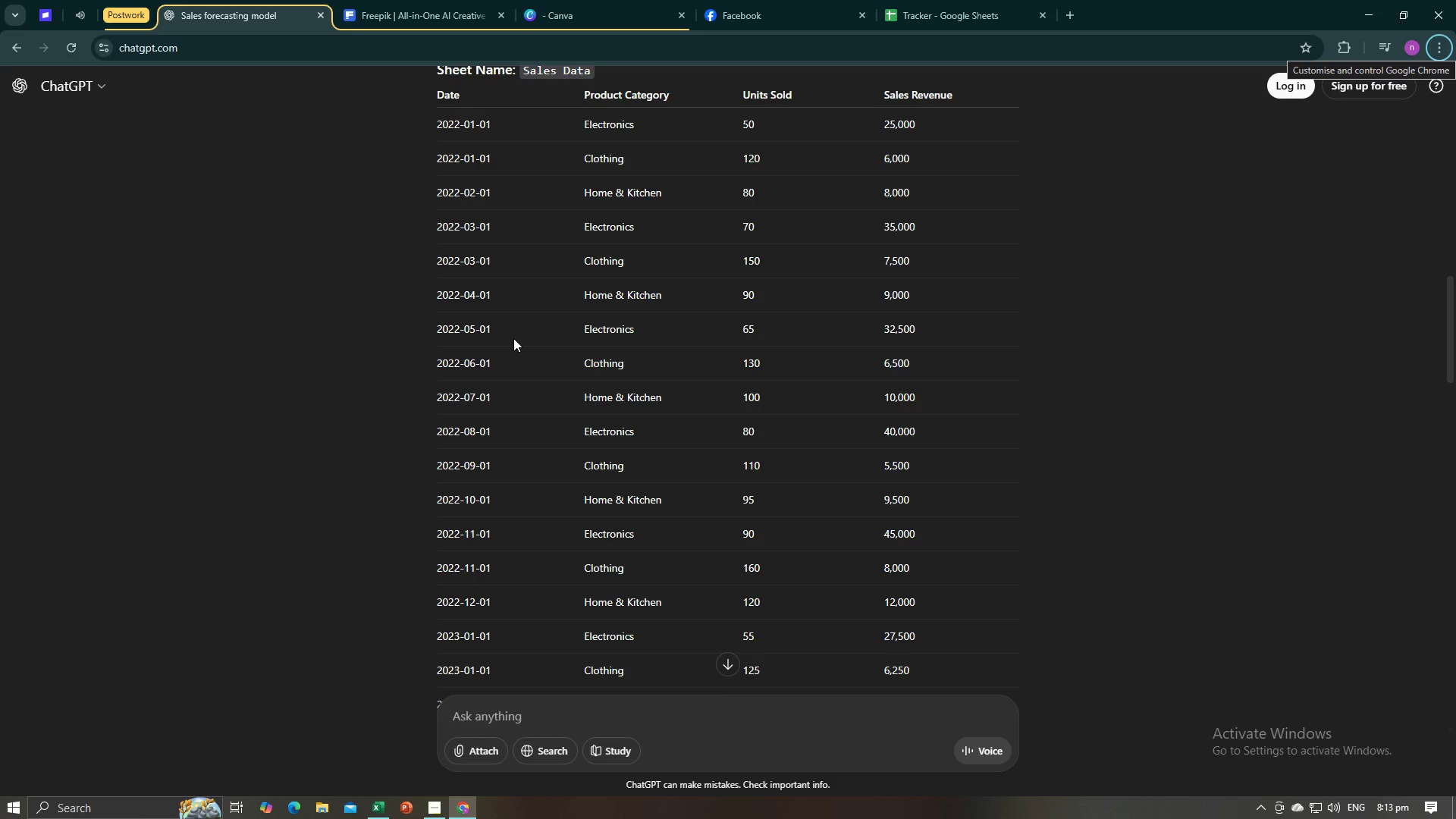 
key(Alt+AltLeft)
 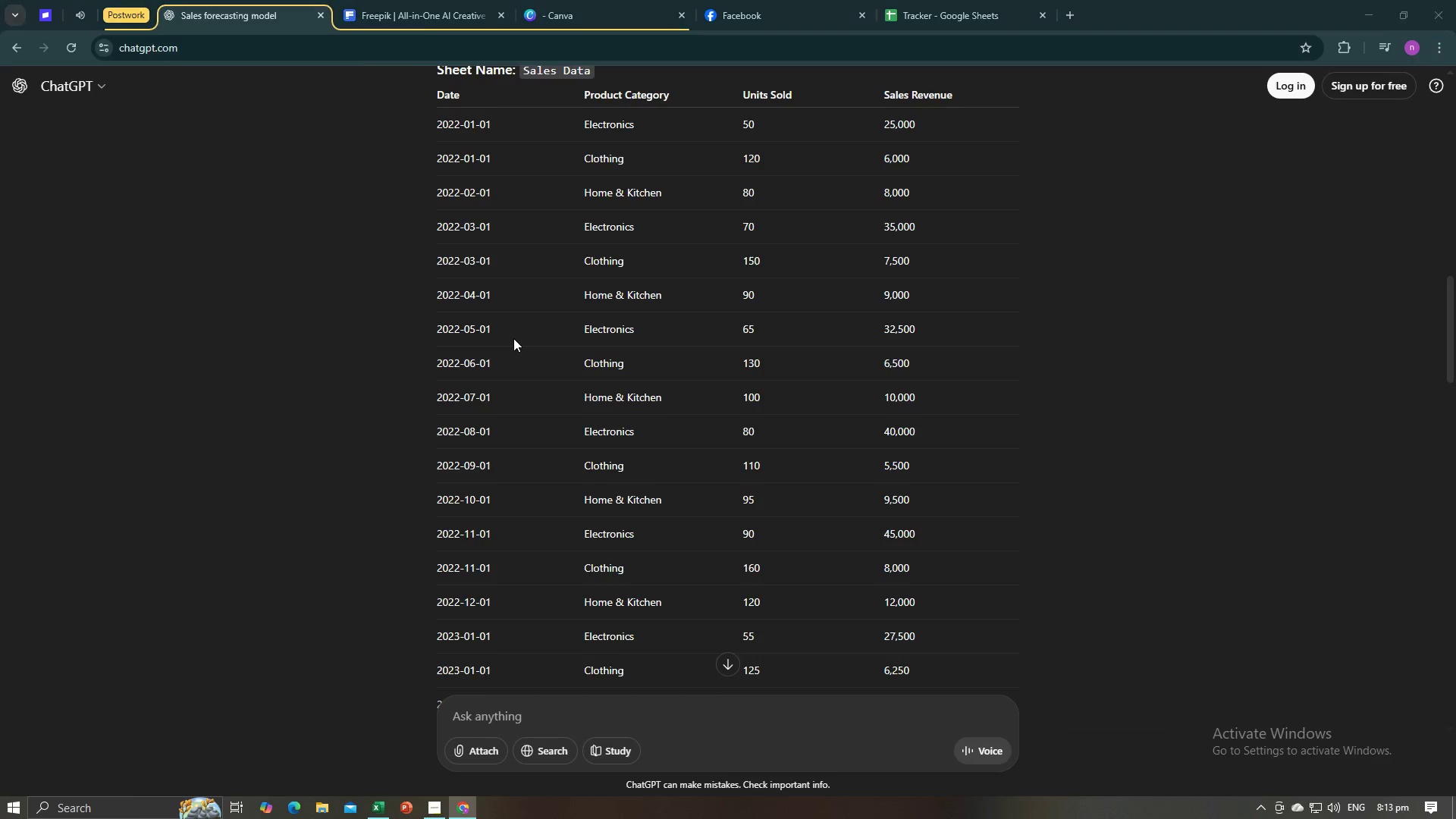 
key(Alt+Tab)
 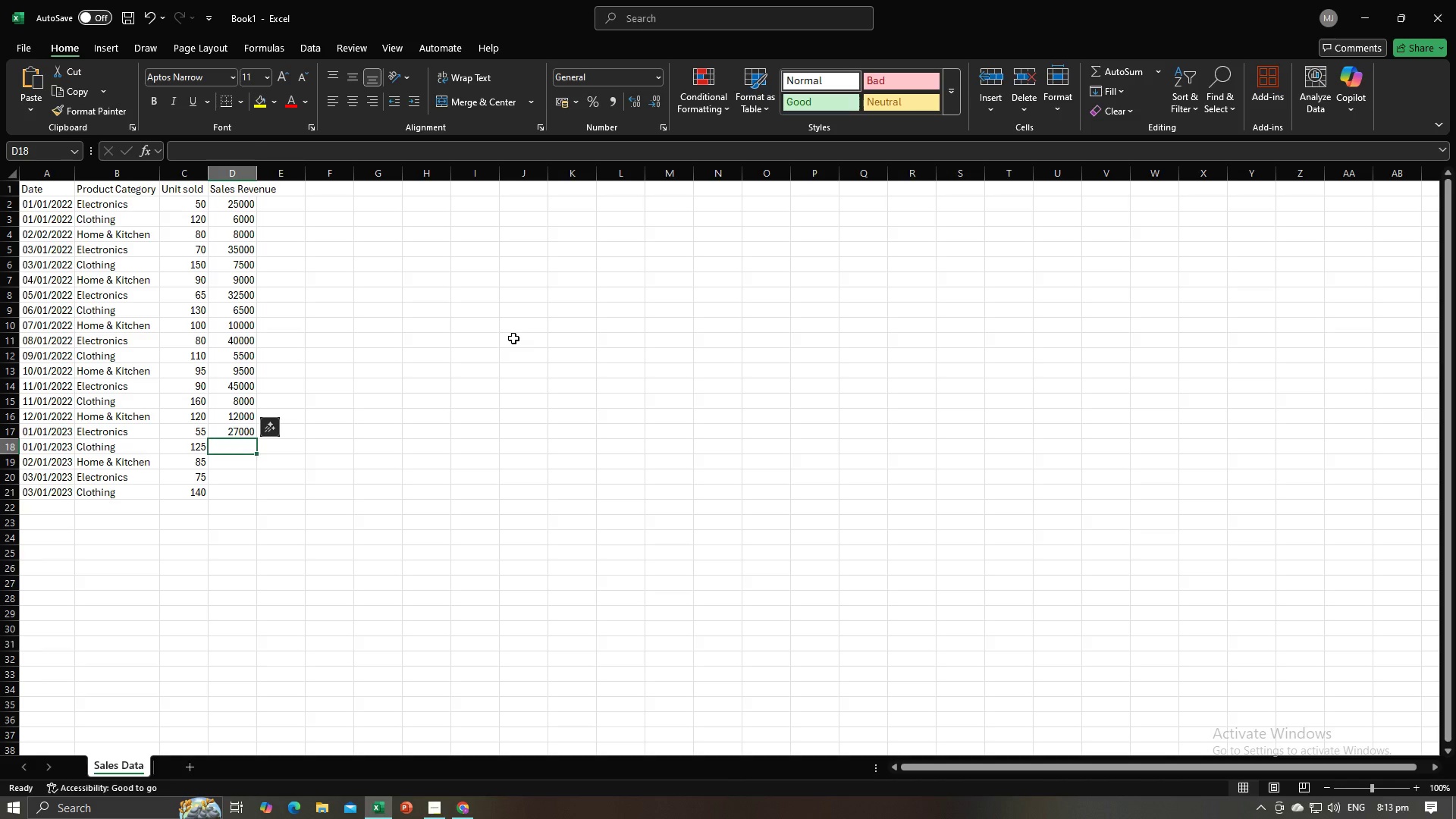 
key(ArrowUp)
 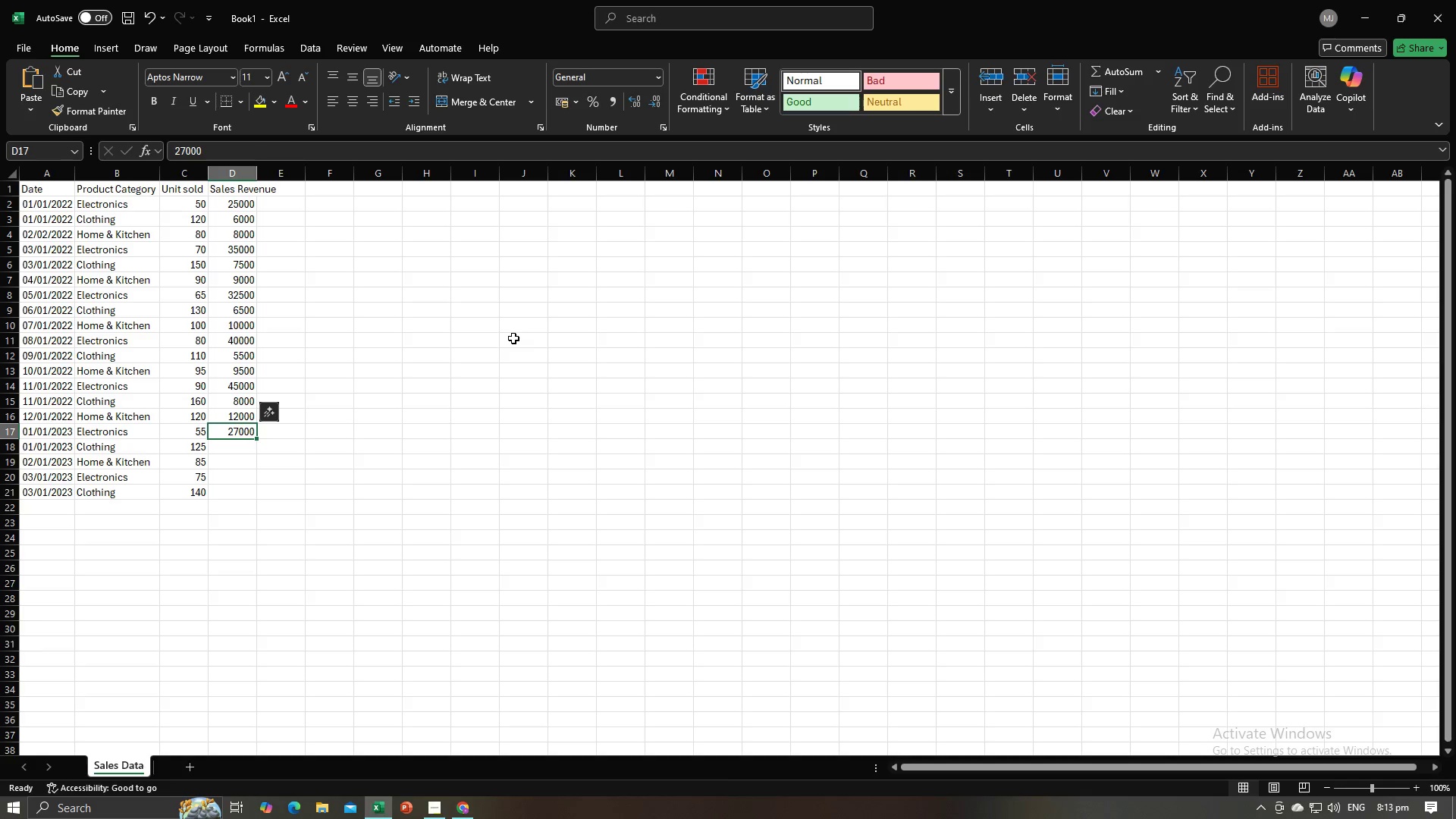 
key(Numpad2)
 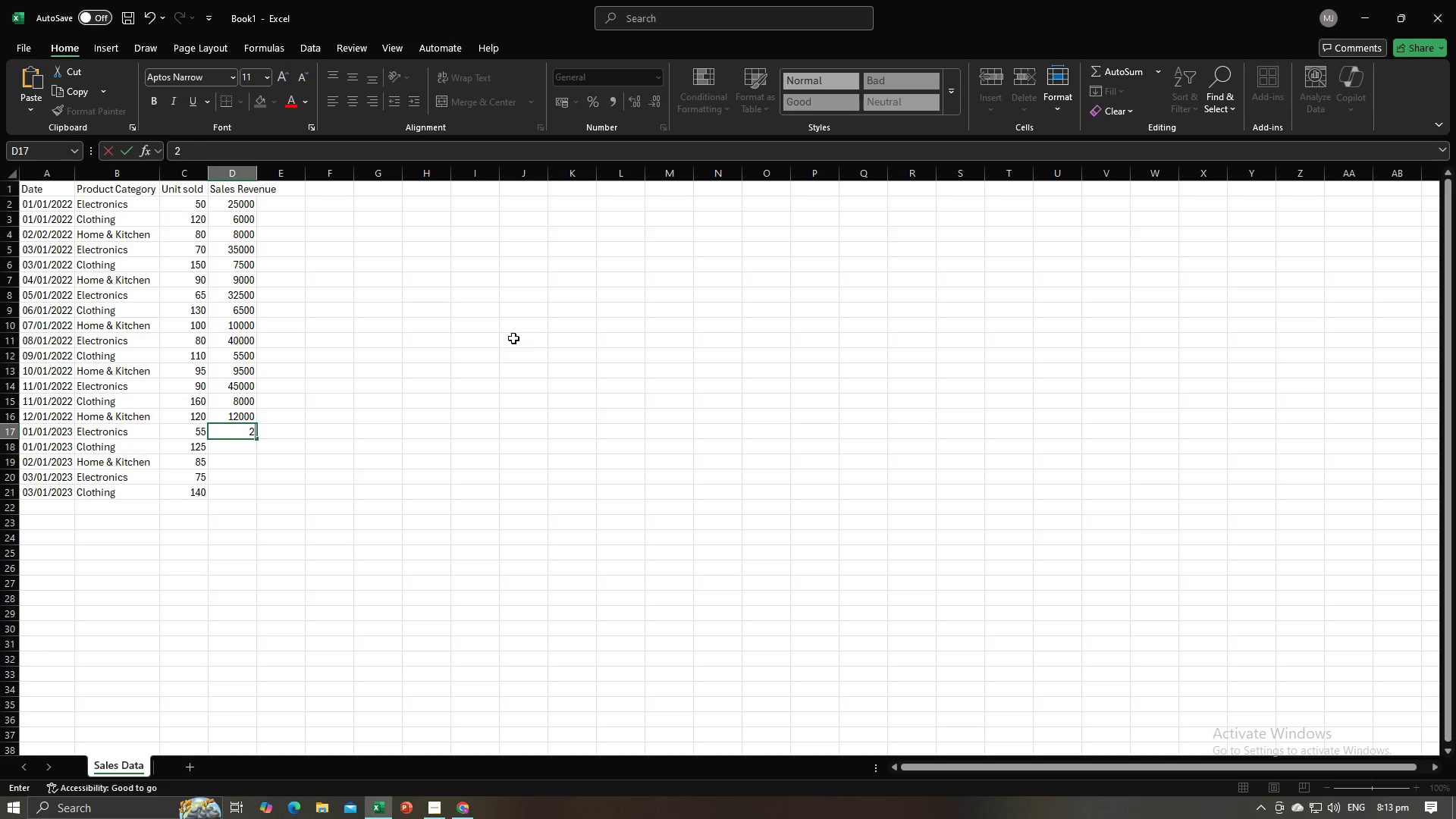 
key(Numpad7)
 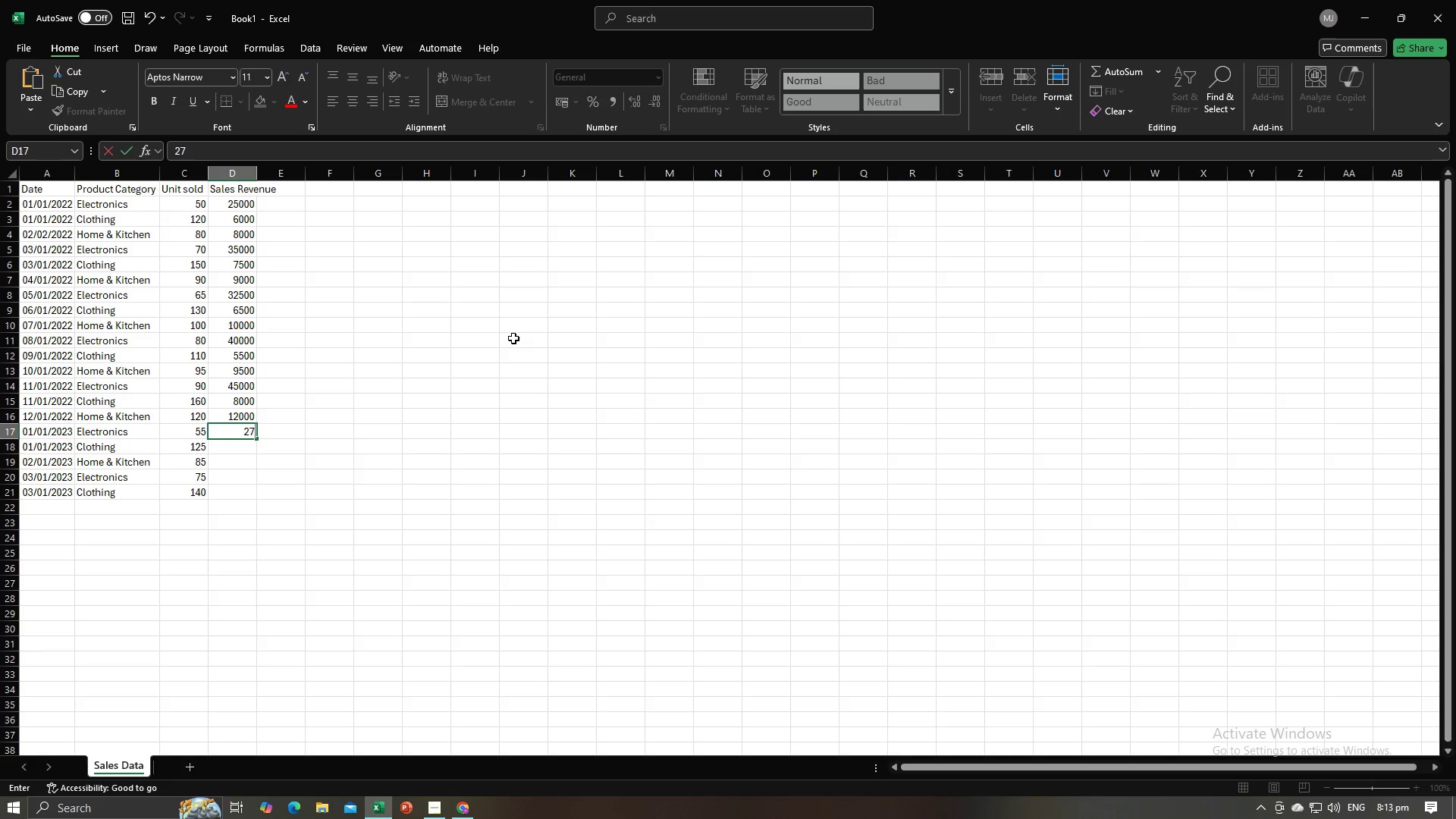 
key(Numpad5)
 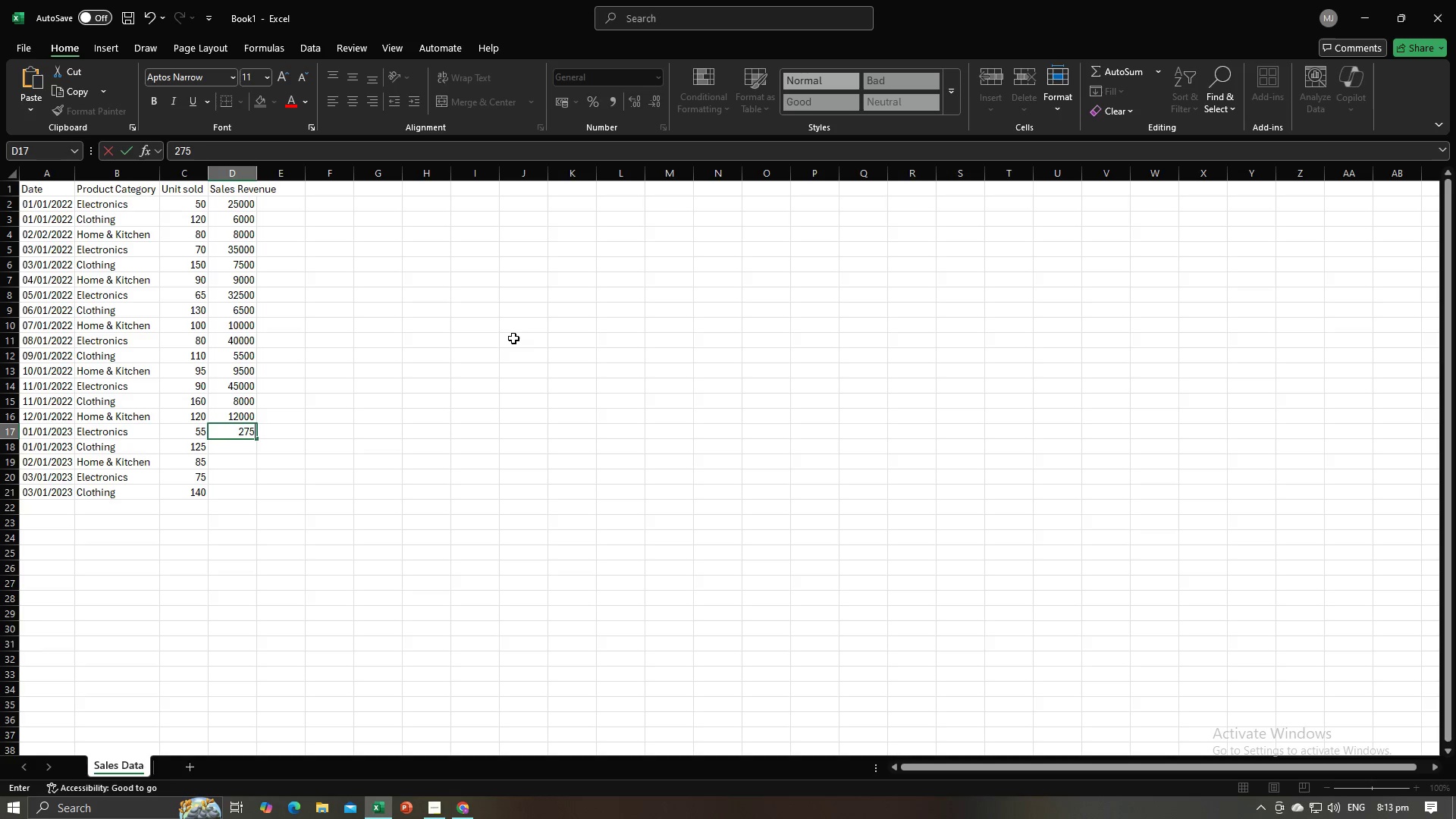 
key(Numpad0)
 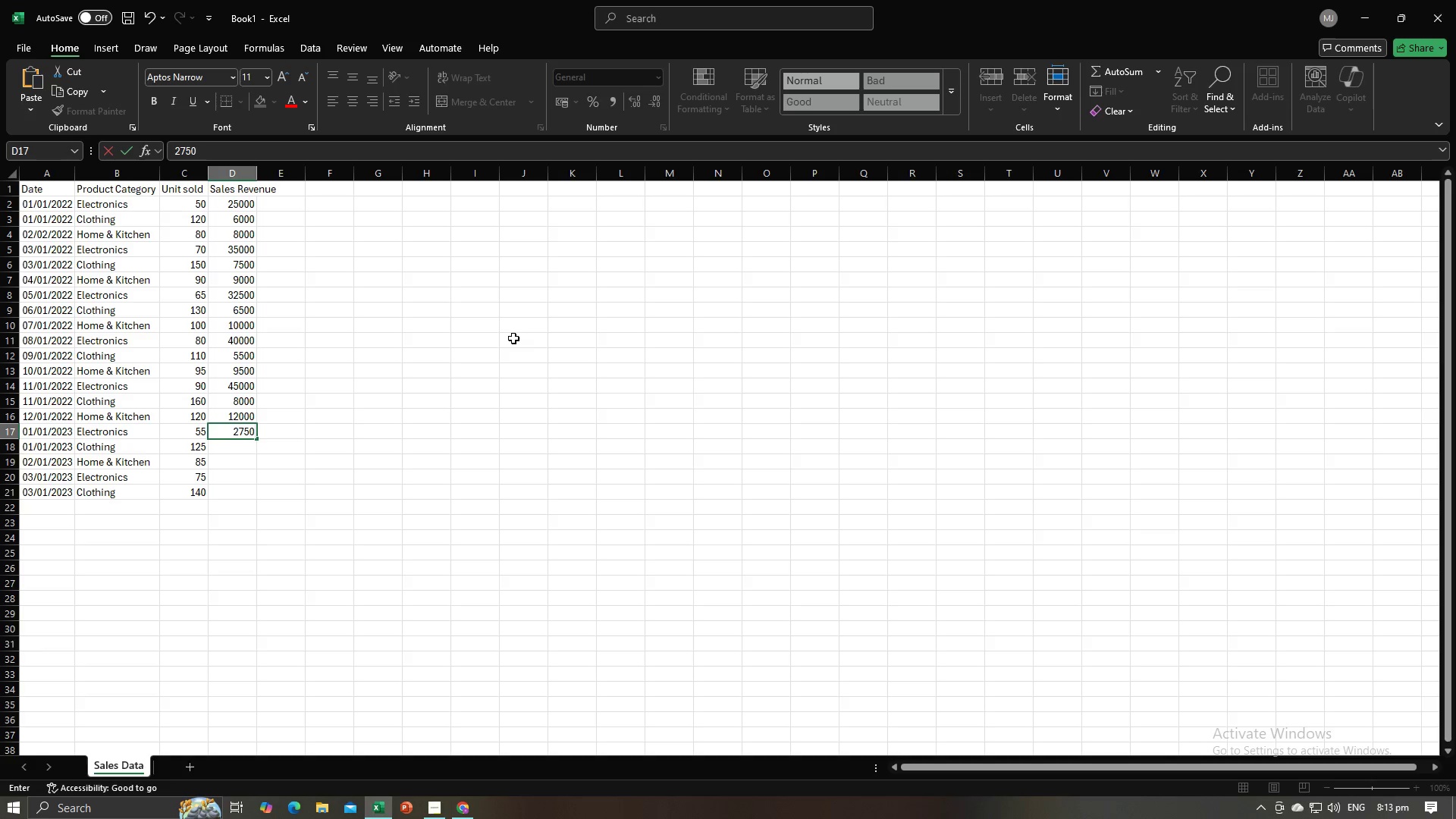 
key(Numpad0)
 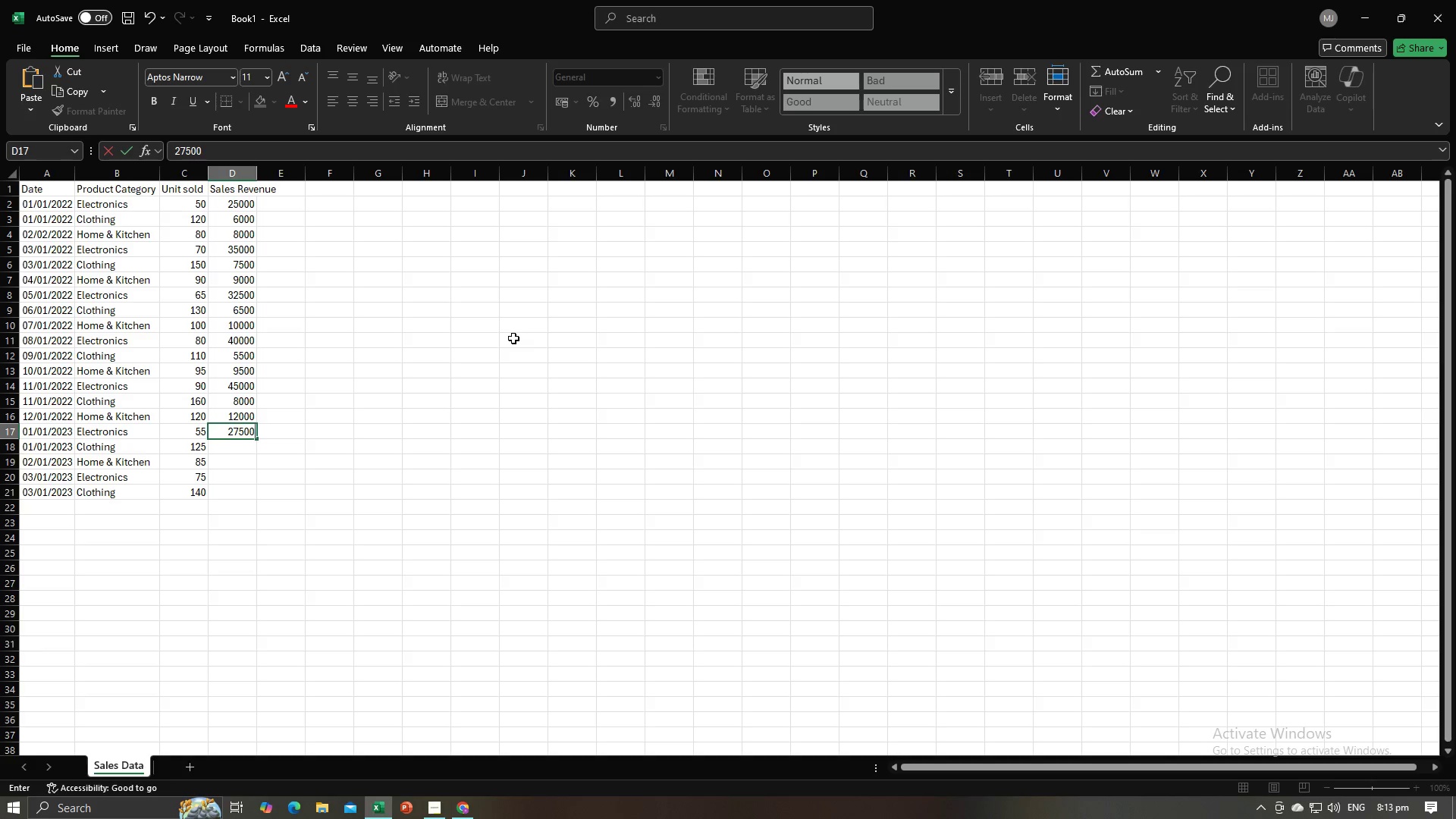 
key(NumpadEnter)
 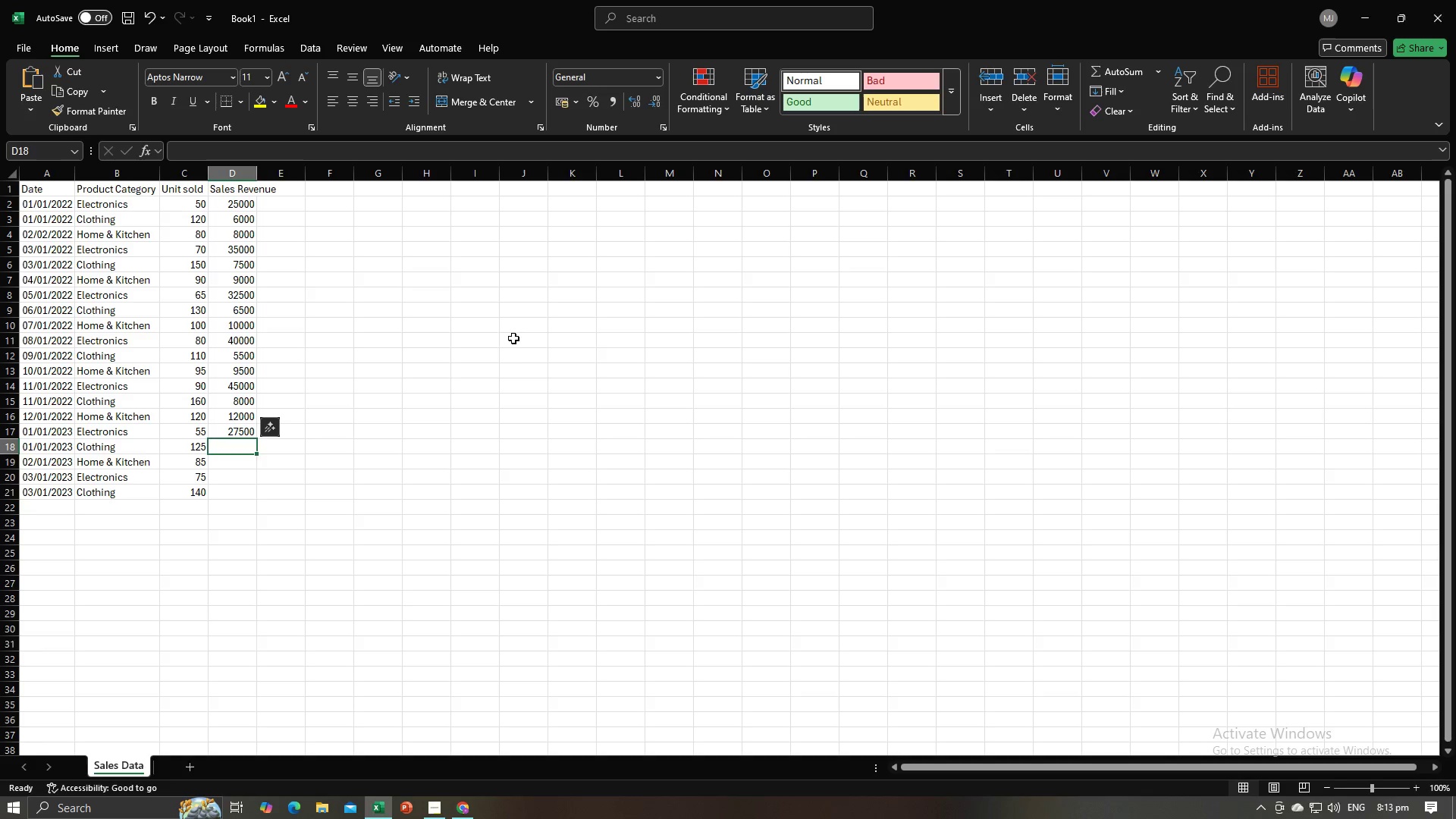 
key(Alt+AltLeft)
 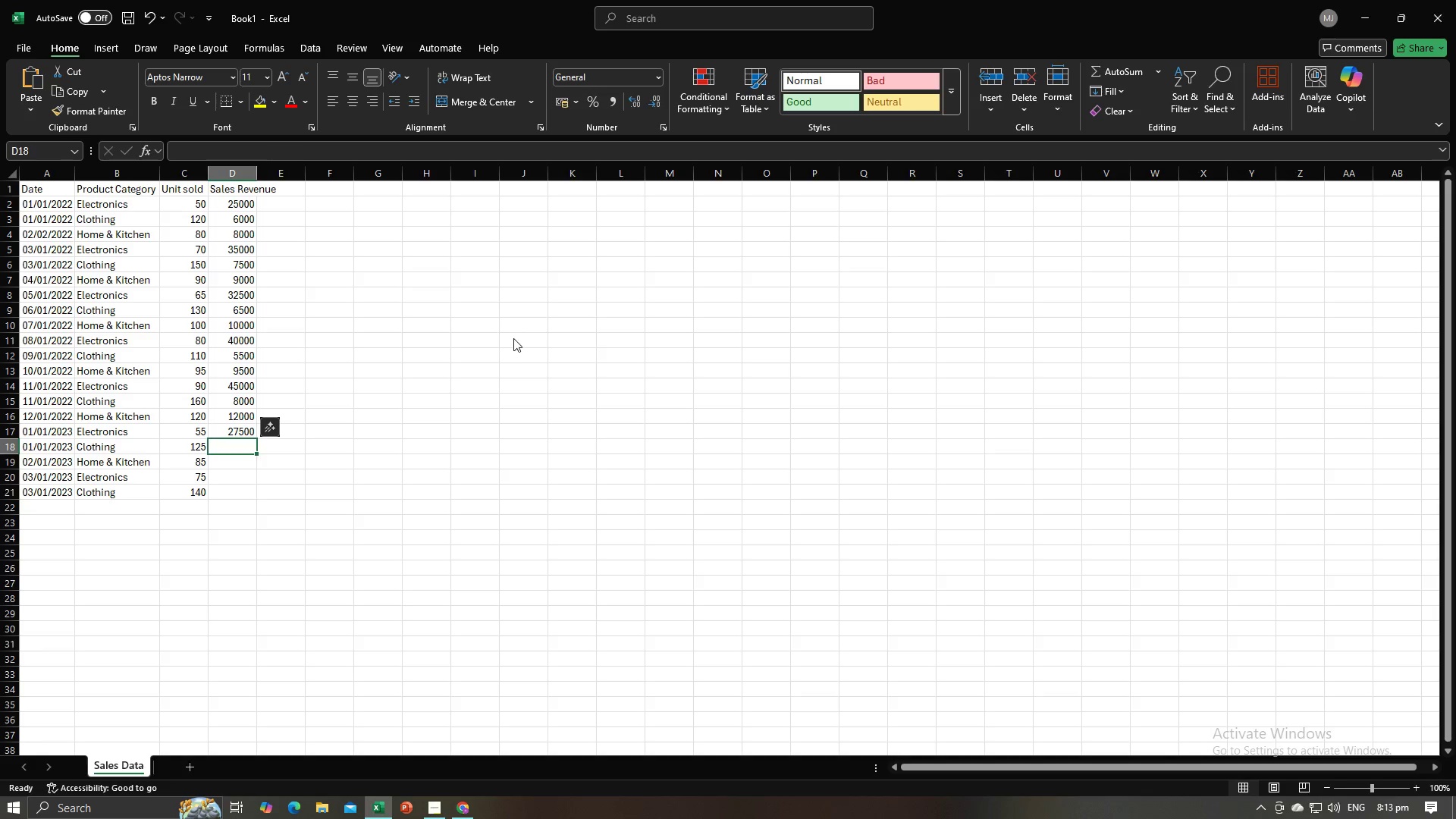 
key(Alt+Tab)
 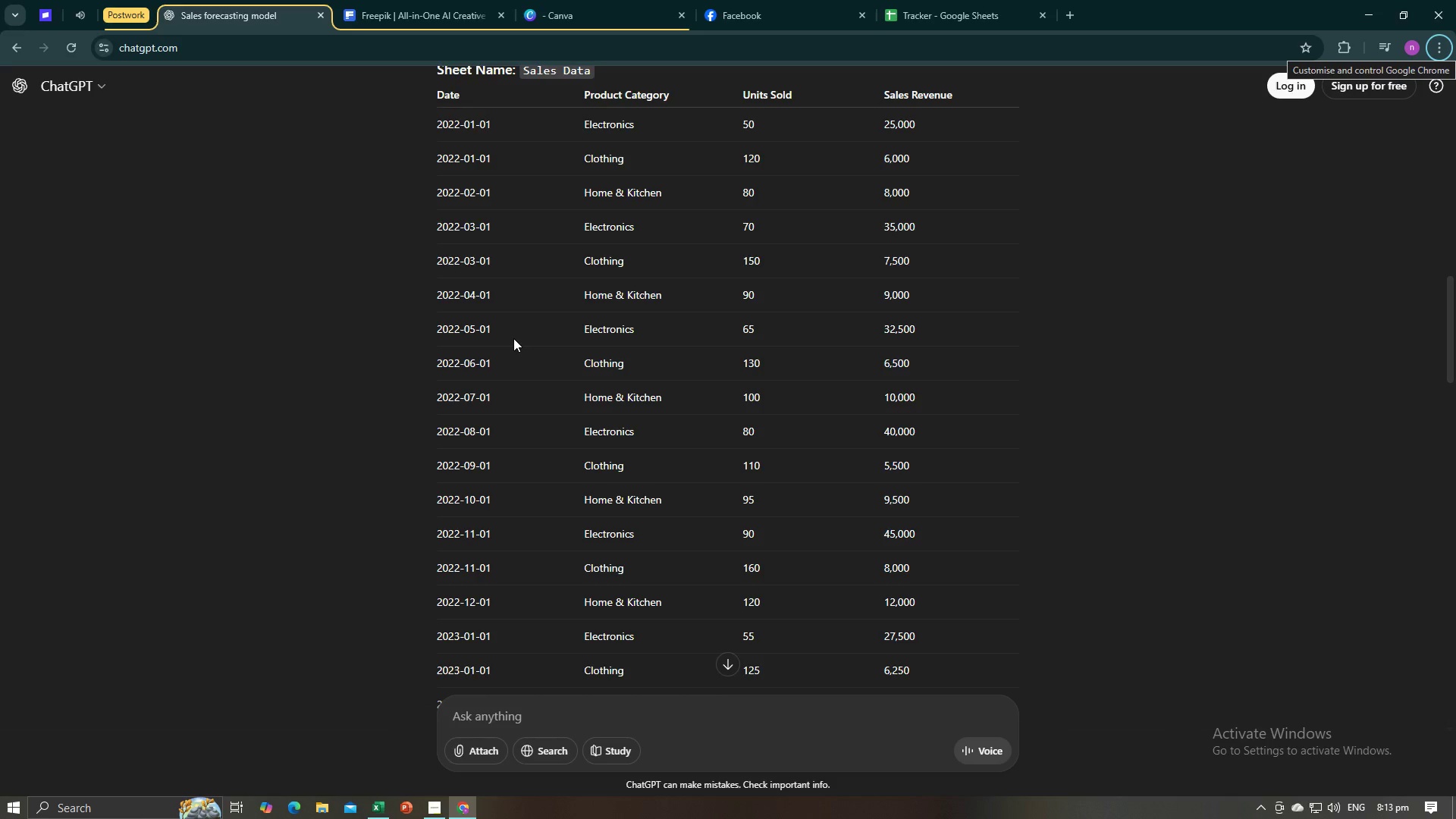 
key(Alt+AltLeft)
 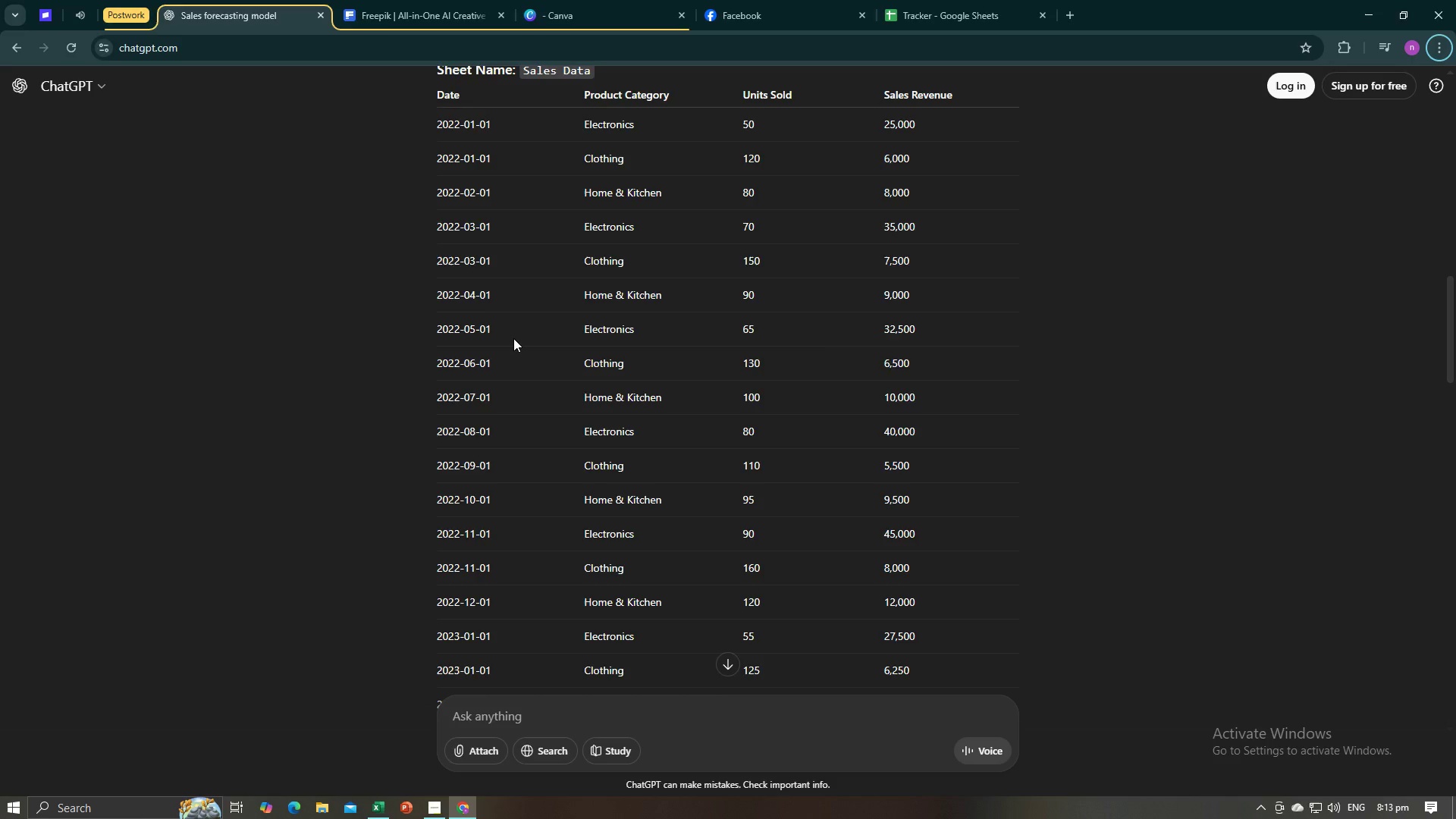 
key(Alt+AltLeft)
 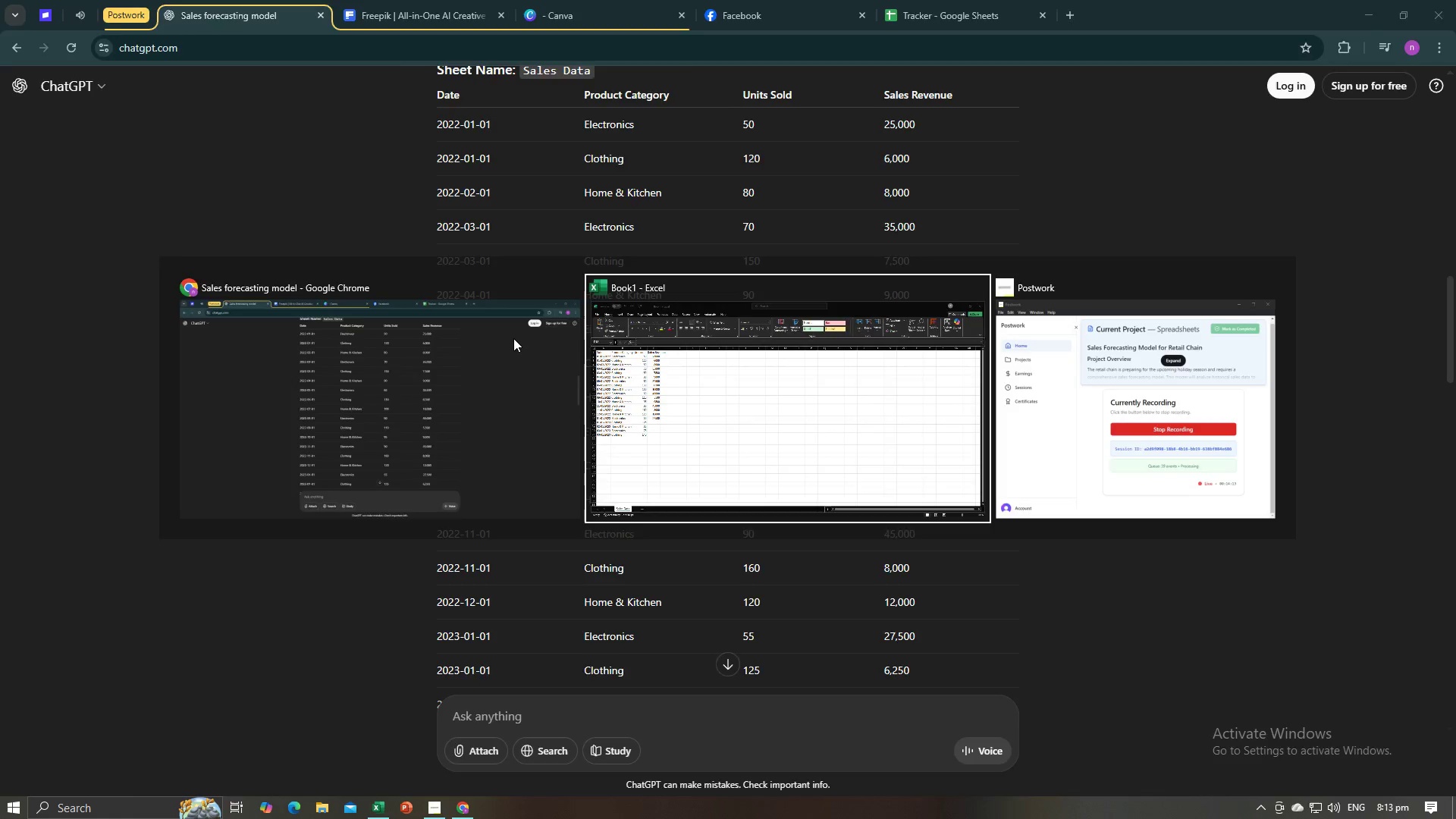 
key(Alt+Tab)
 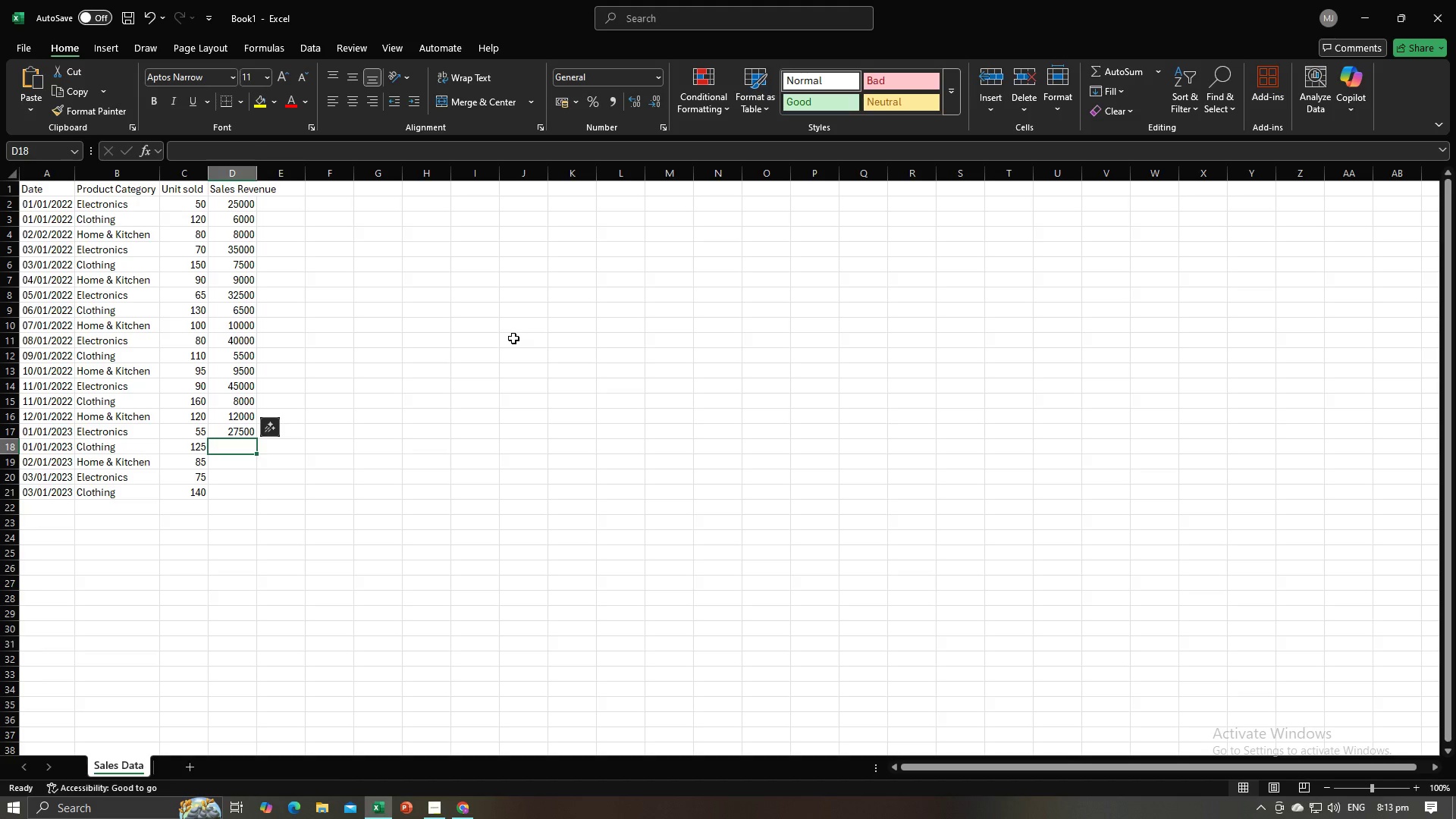 
key(Numpad6)
 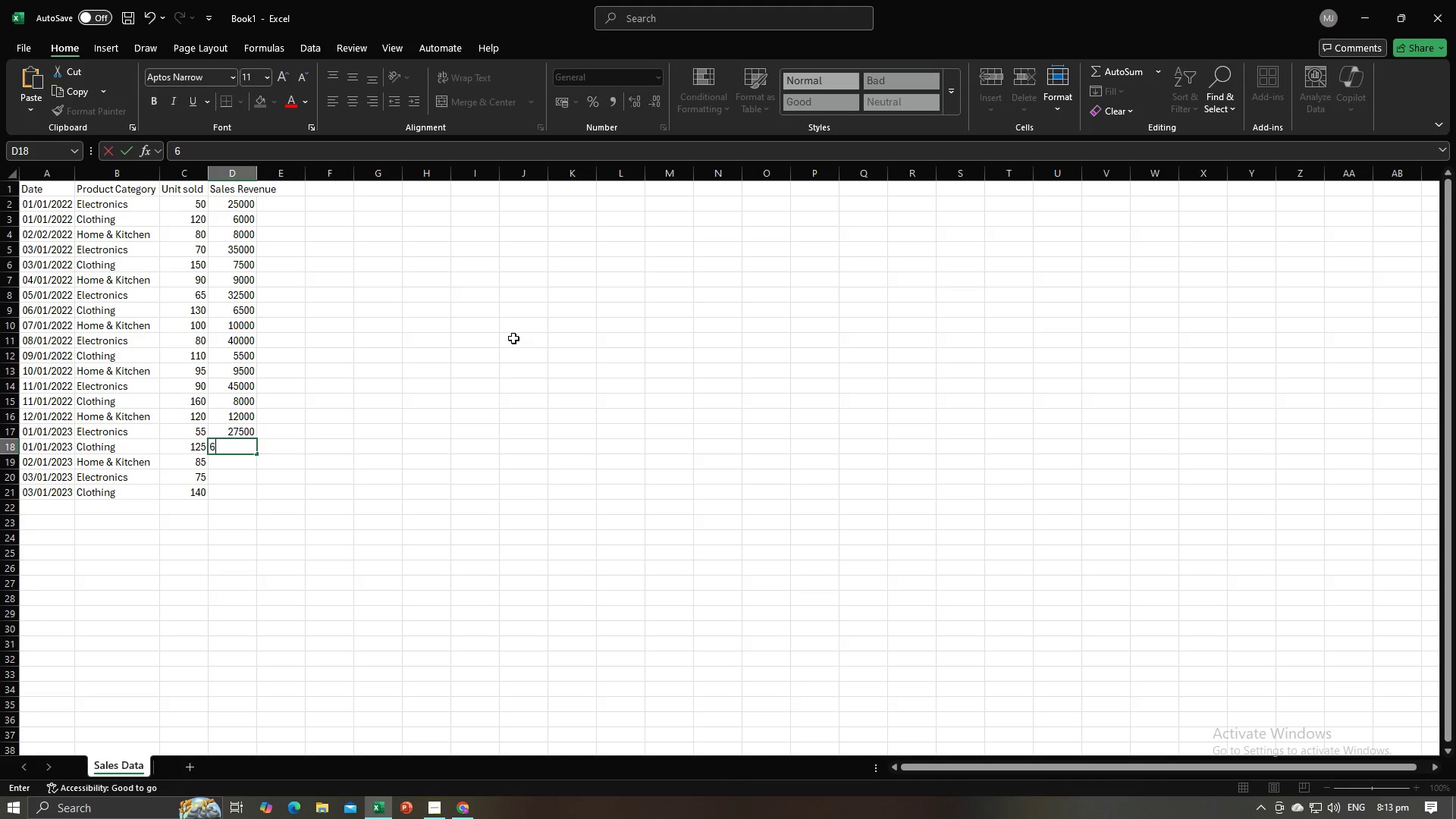 
key(Numpad2)
 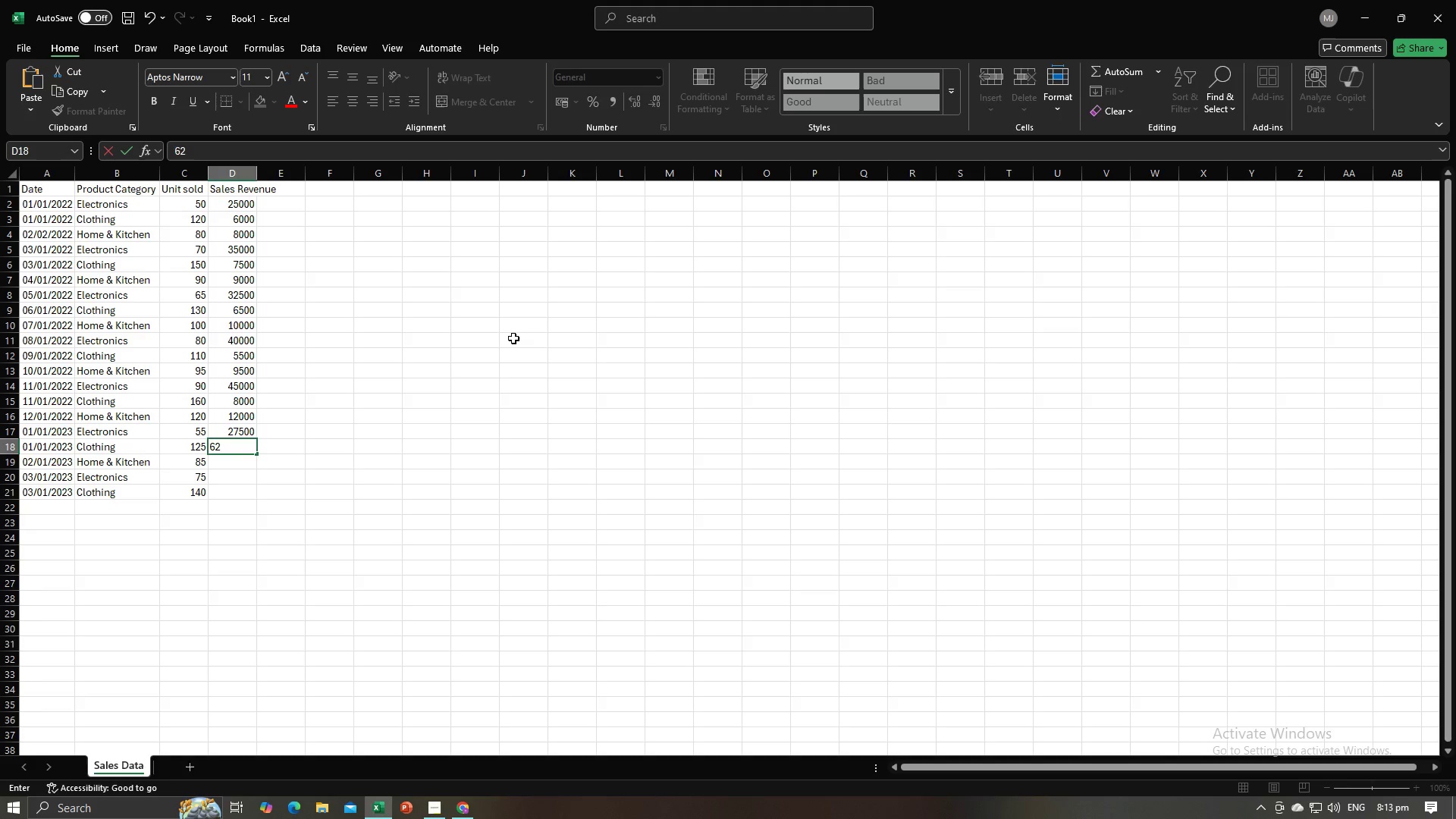 
key(Numpad5)
 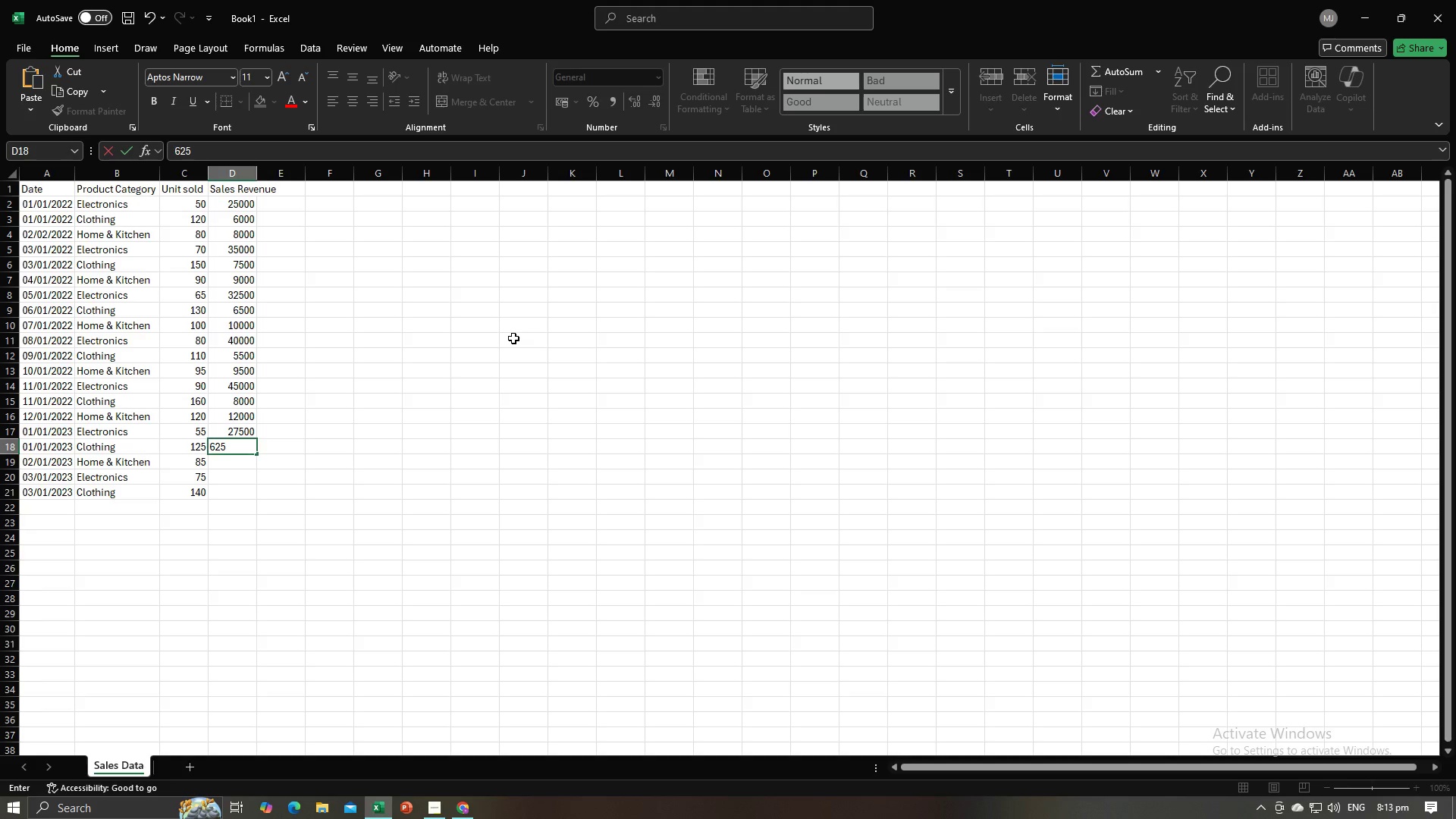 
key(Numpad0)
 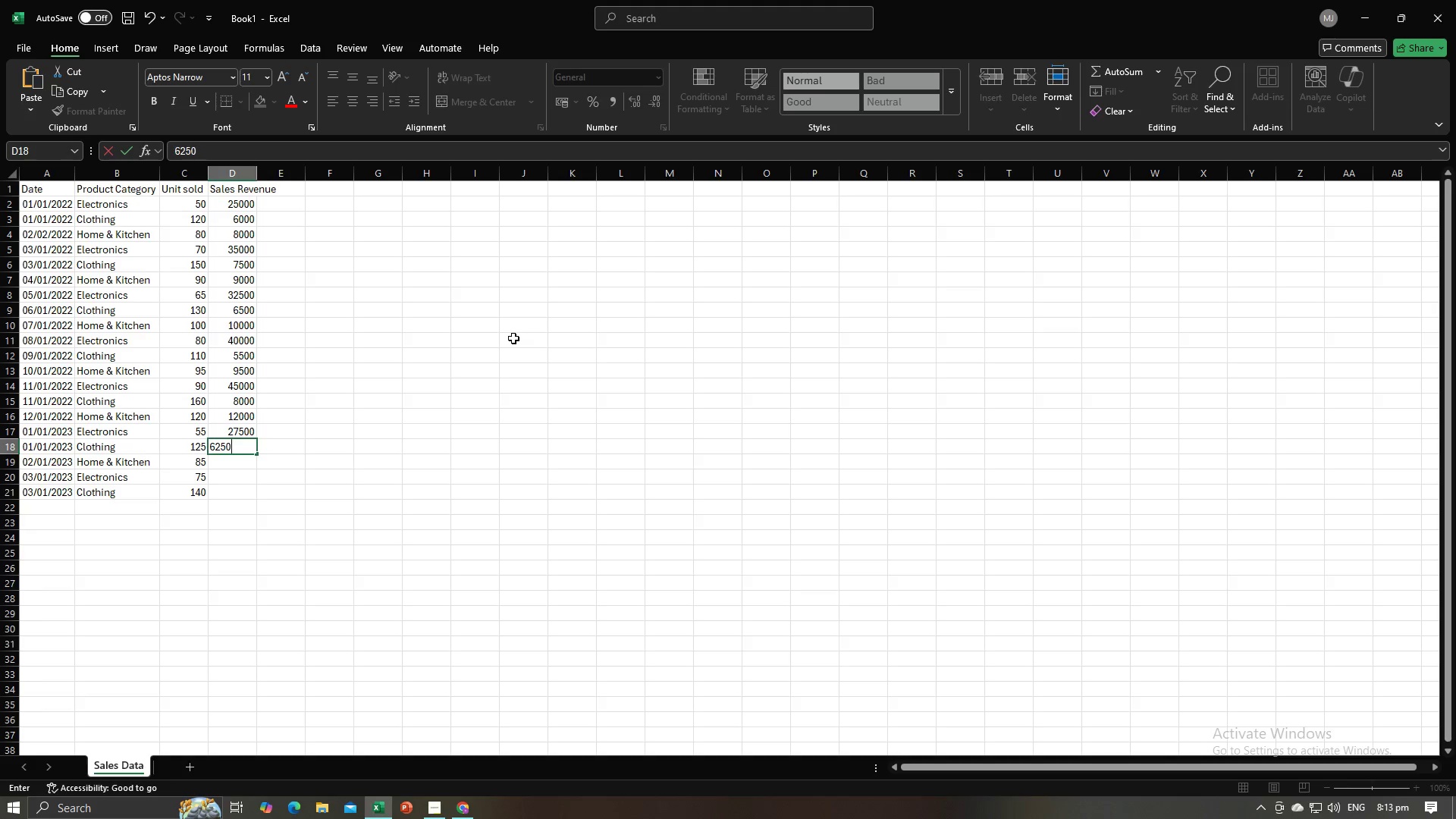 
key(NumpadEnter)
 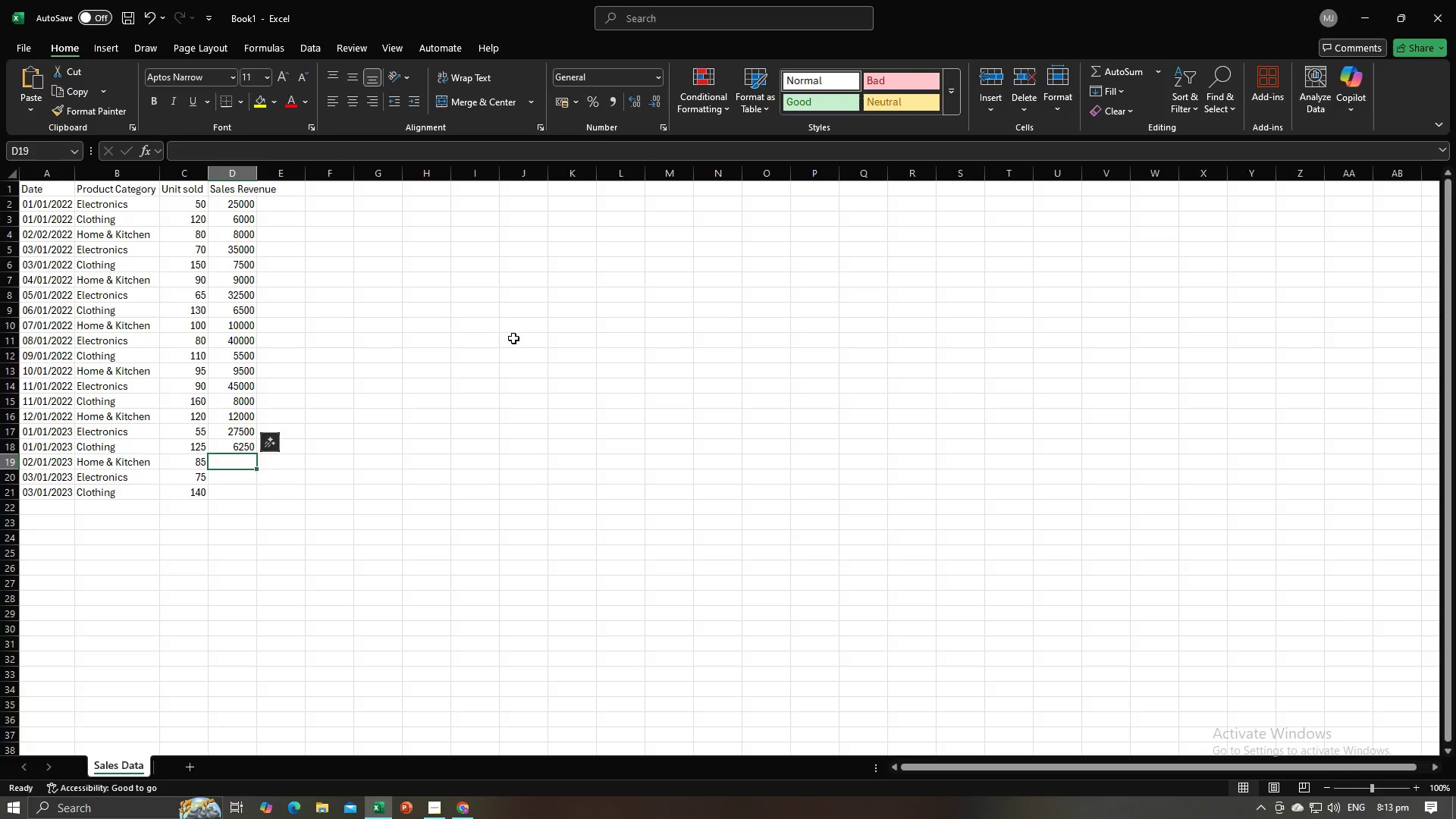 
key(Alt+AltLeft)
 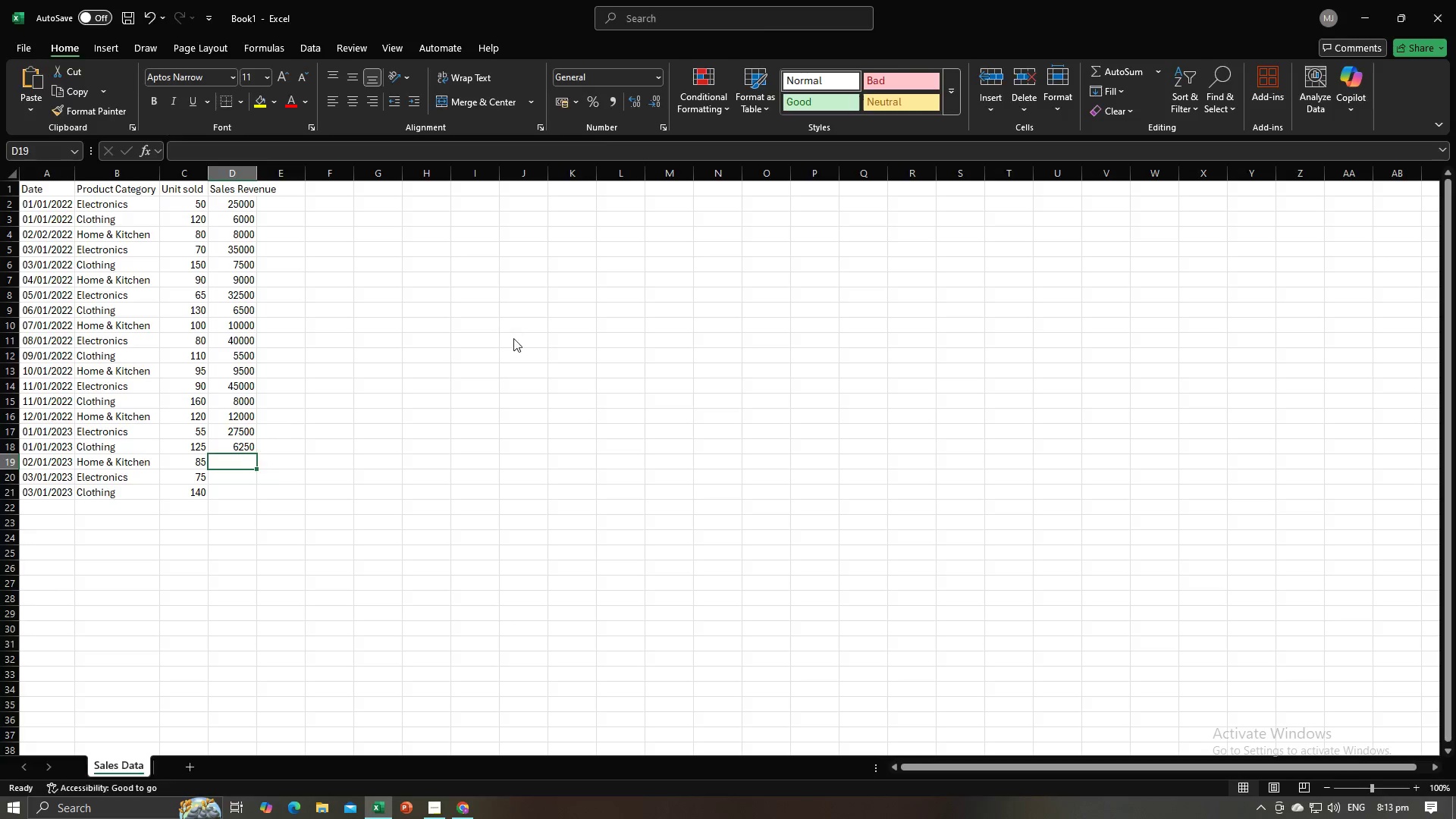 
key(Alt+Tab)
 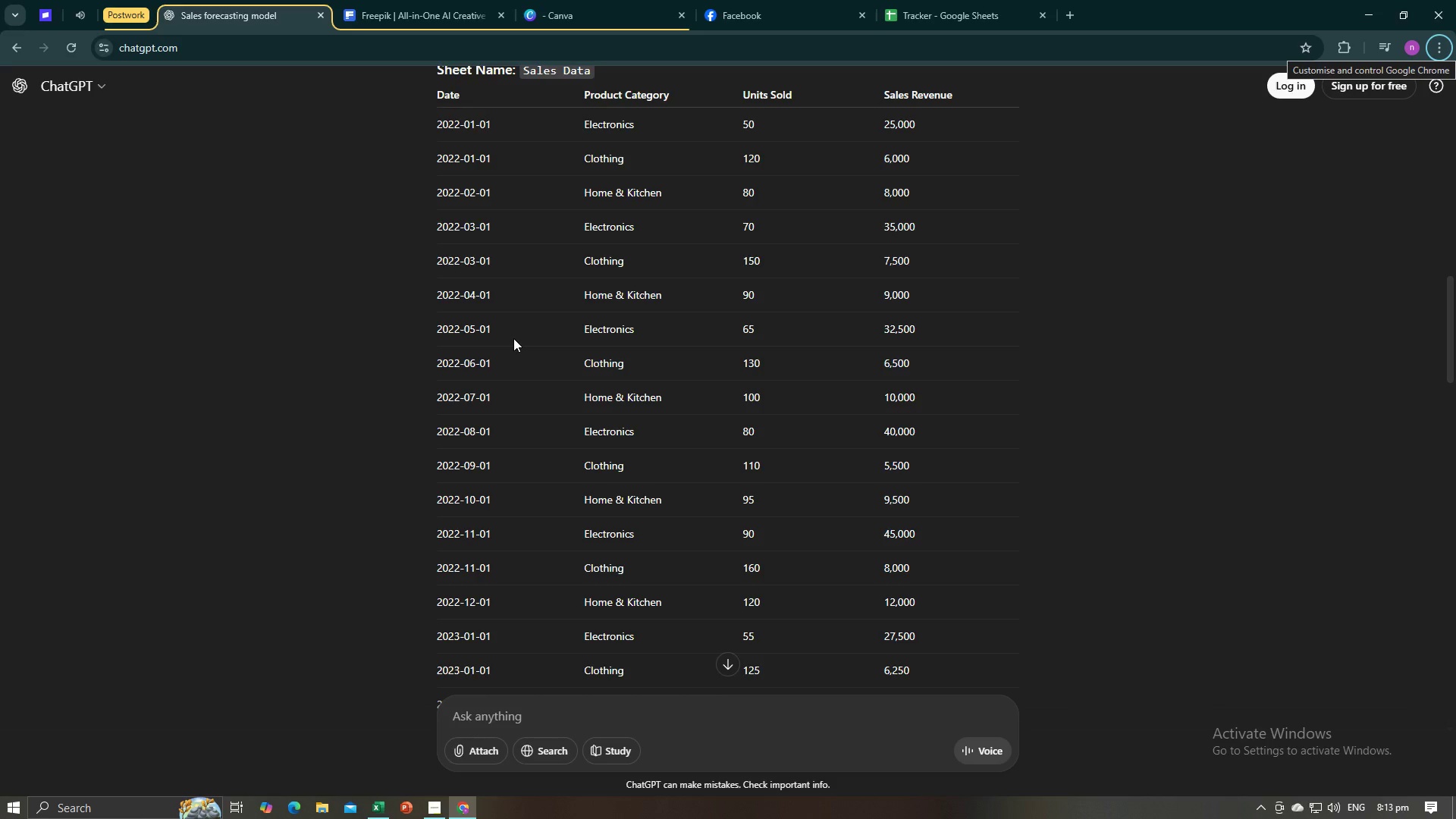 
scroll: coordinate [513, 337], scroll_direction: down, amount: 2.0
 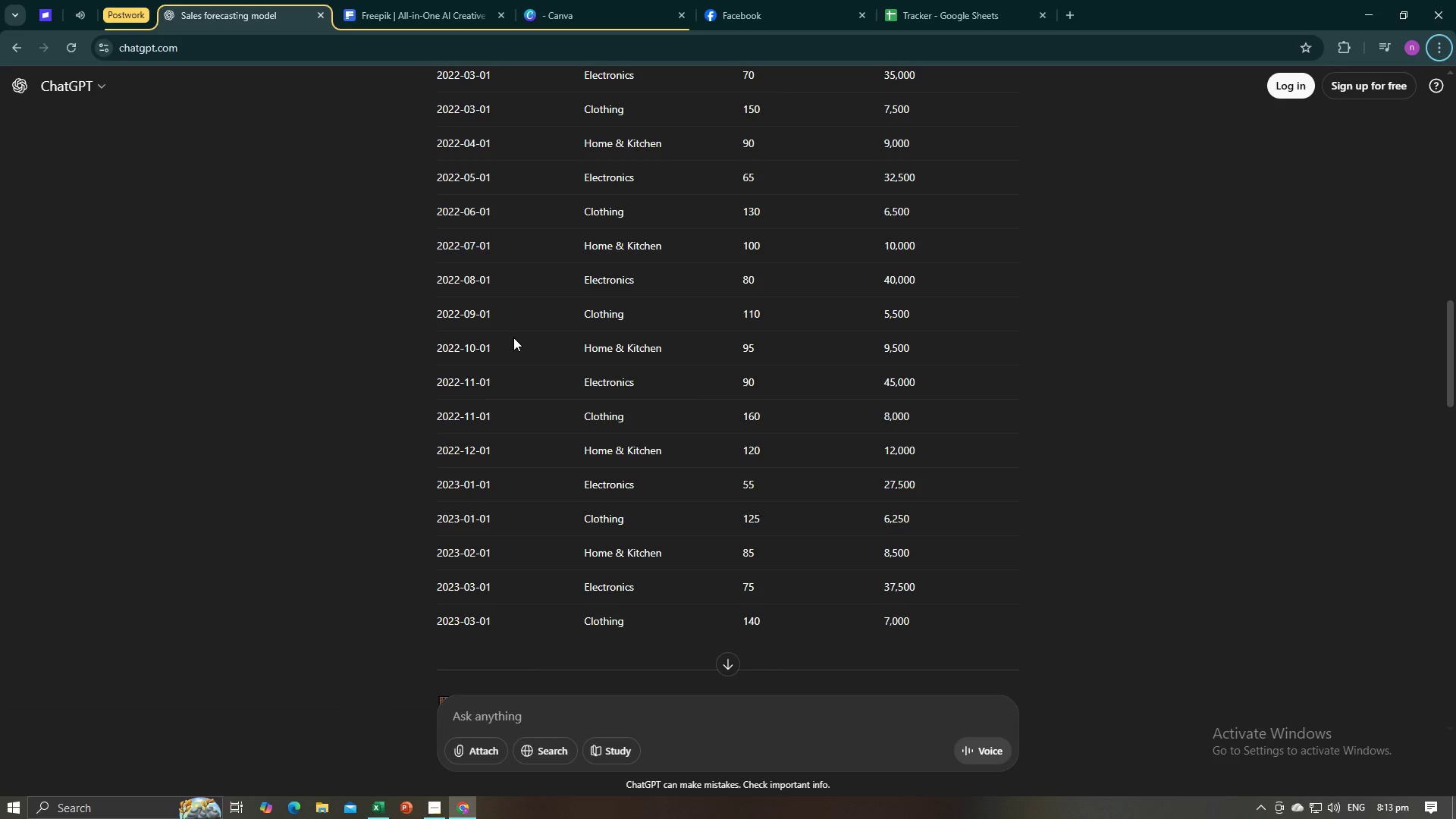 
key(Alt+AltLeft)
 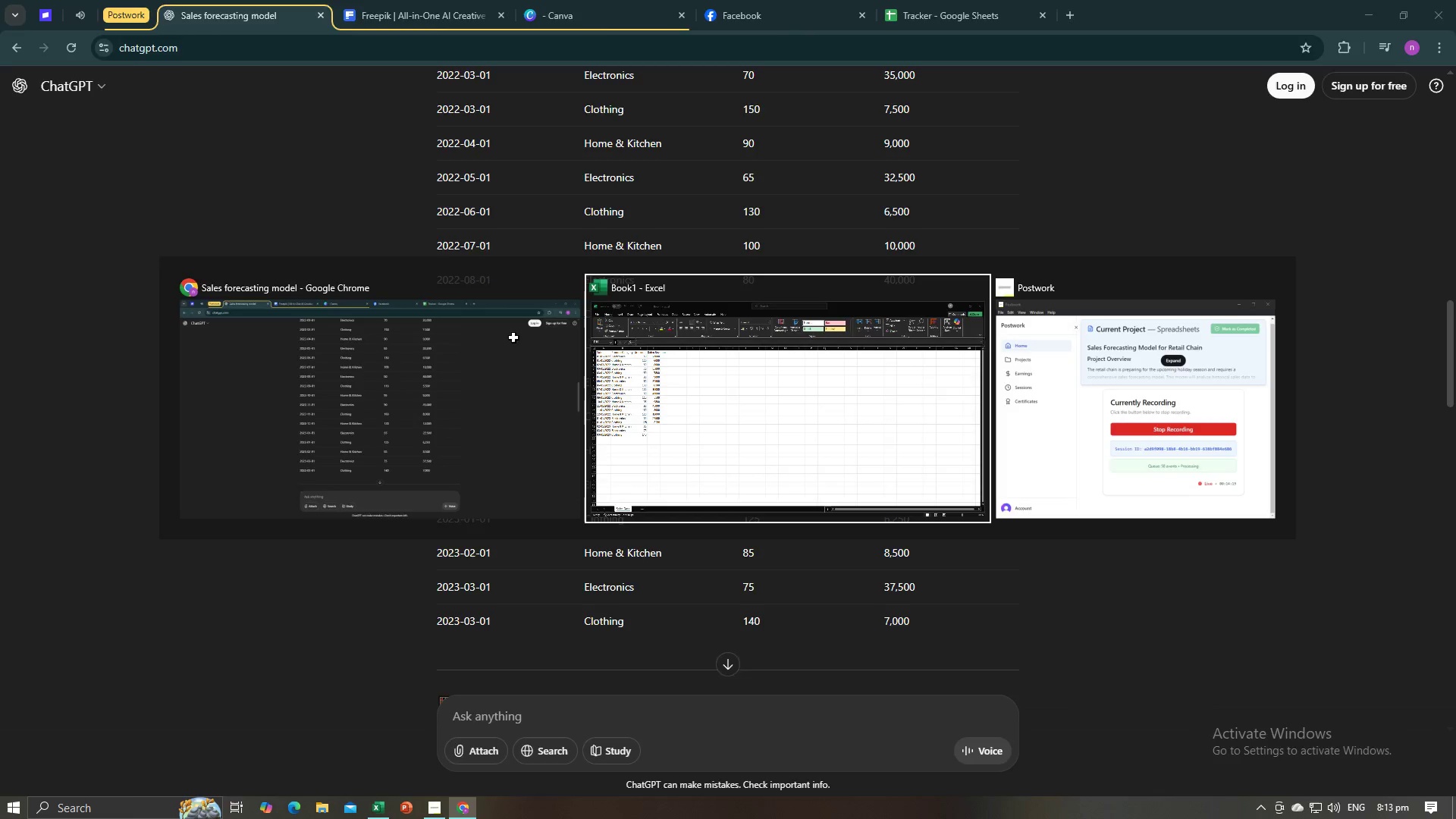 
key(Alt+Tab)
 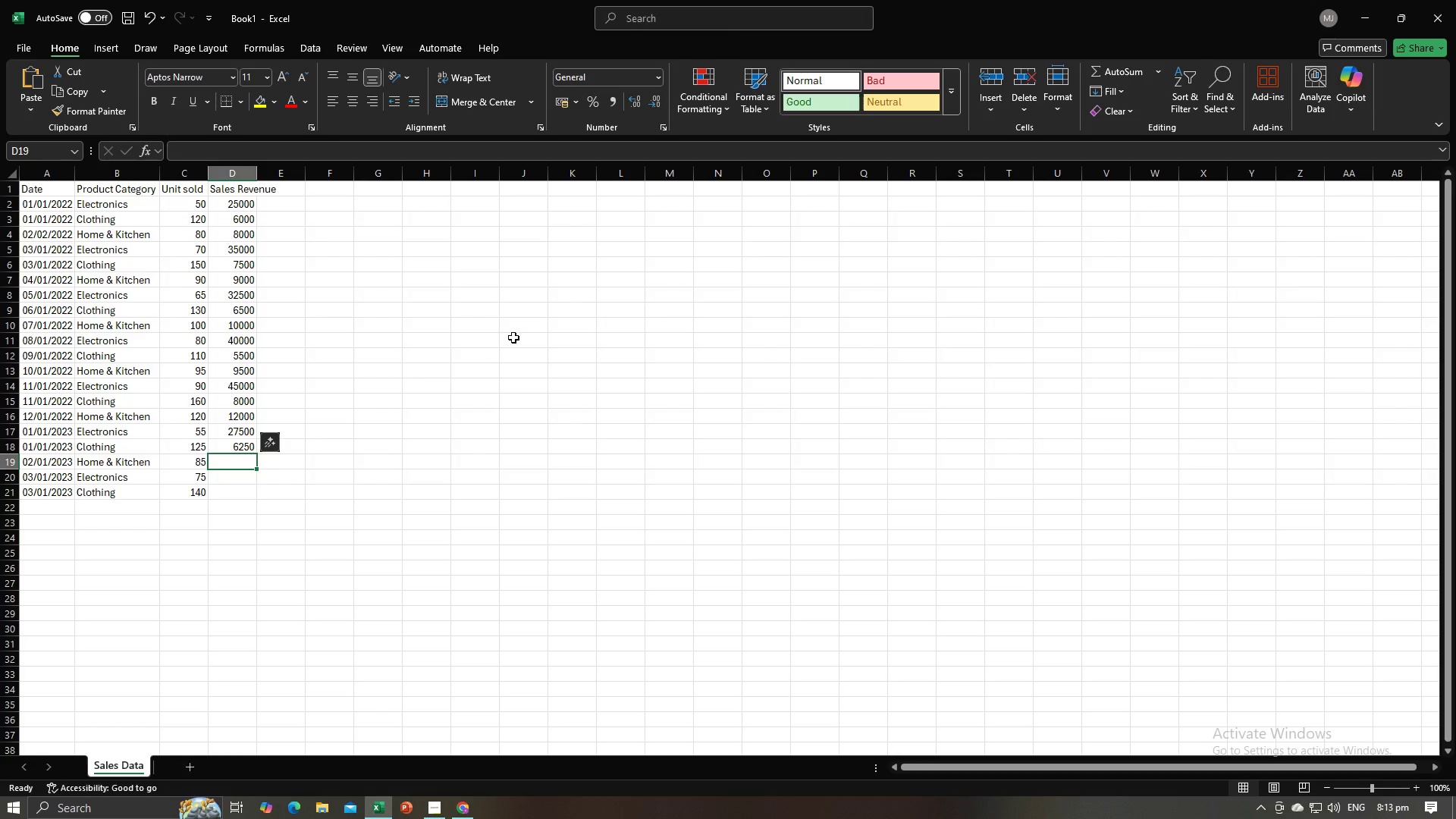 
key(Numpad8)
 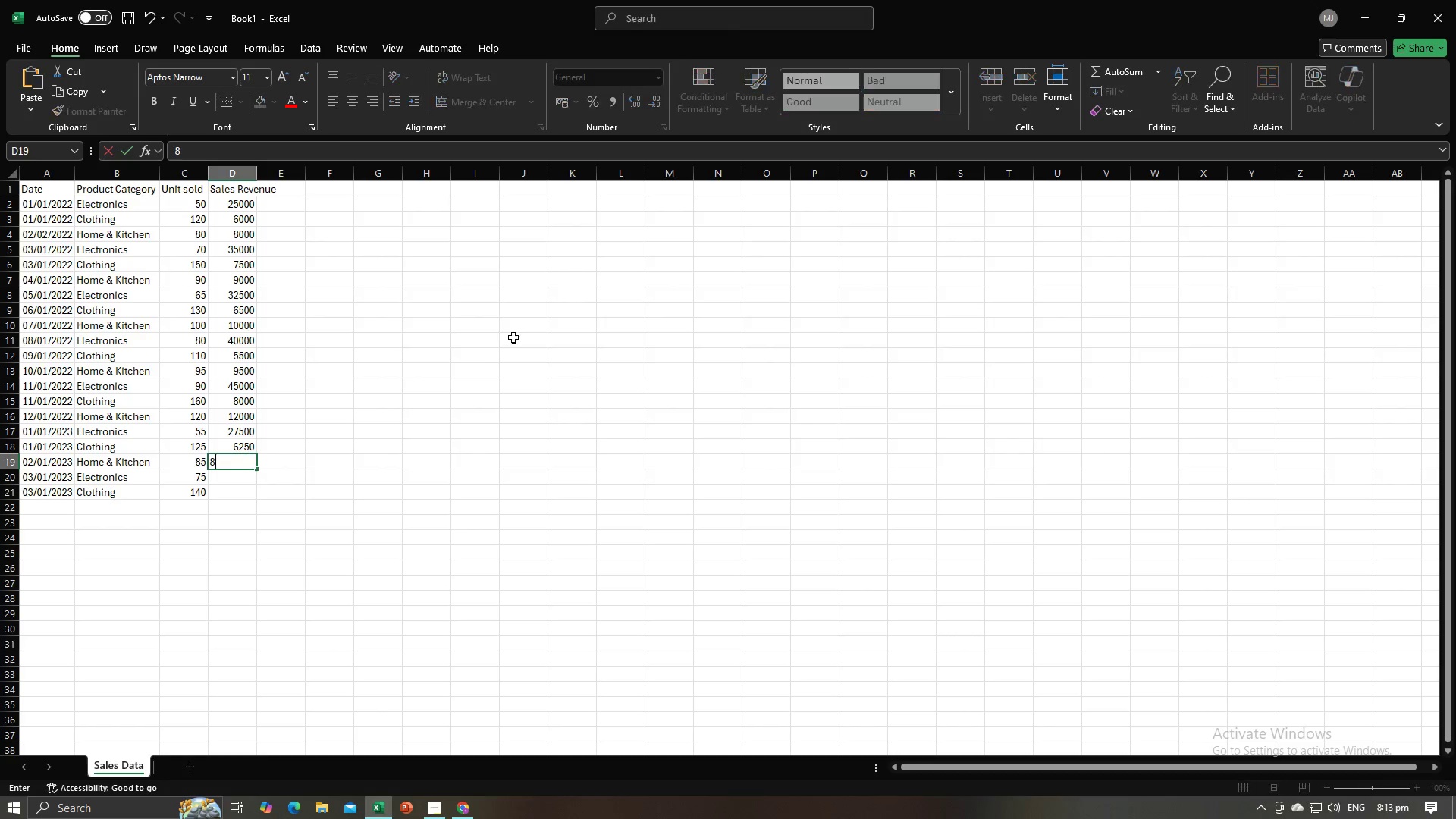 
key(Numpad5)
 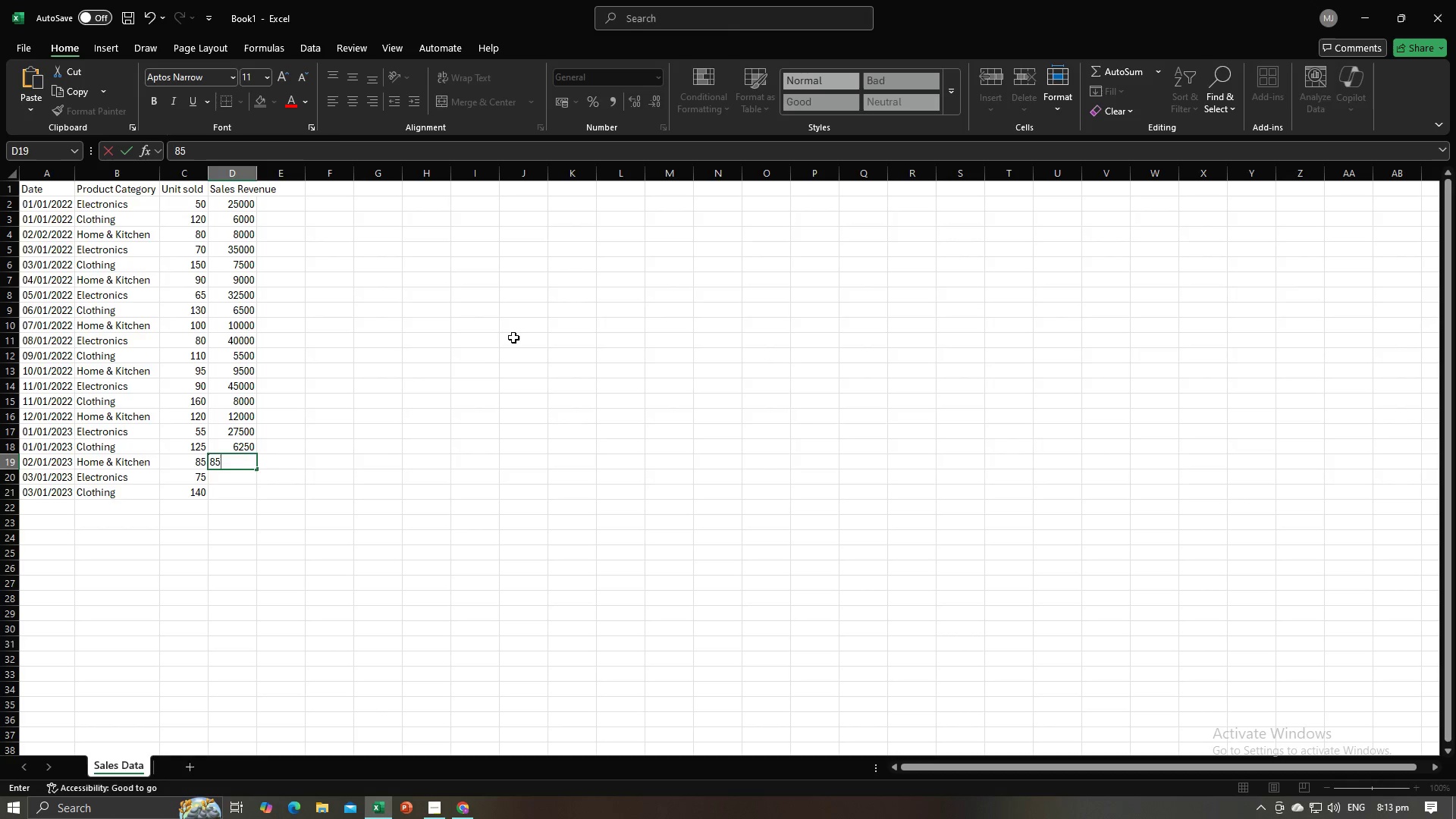 
key(Numpad0)
 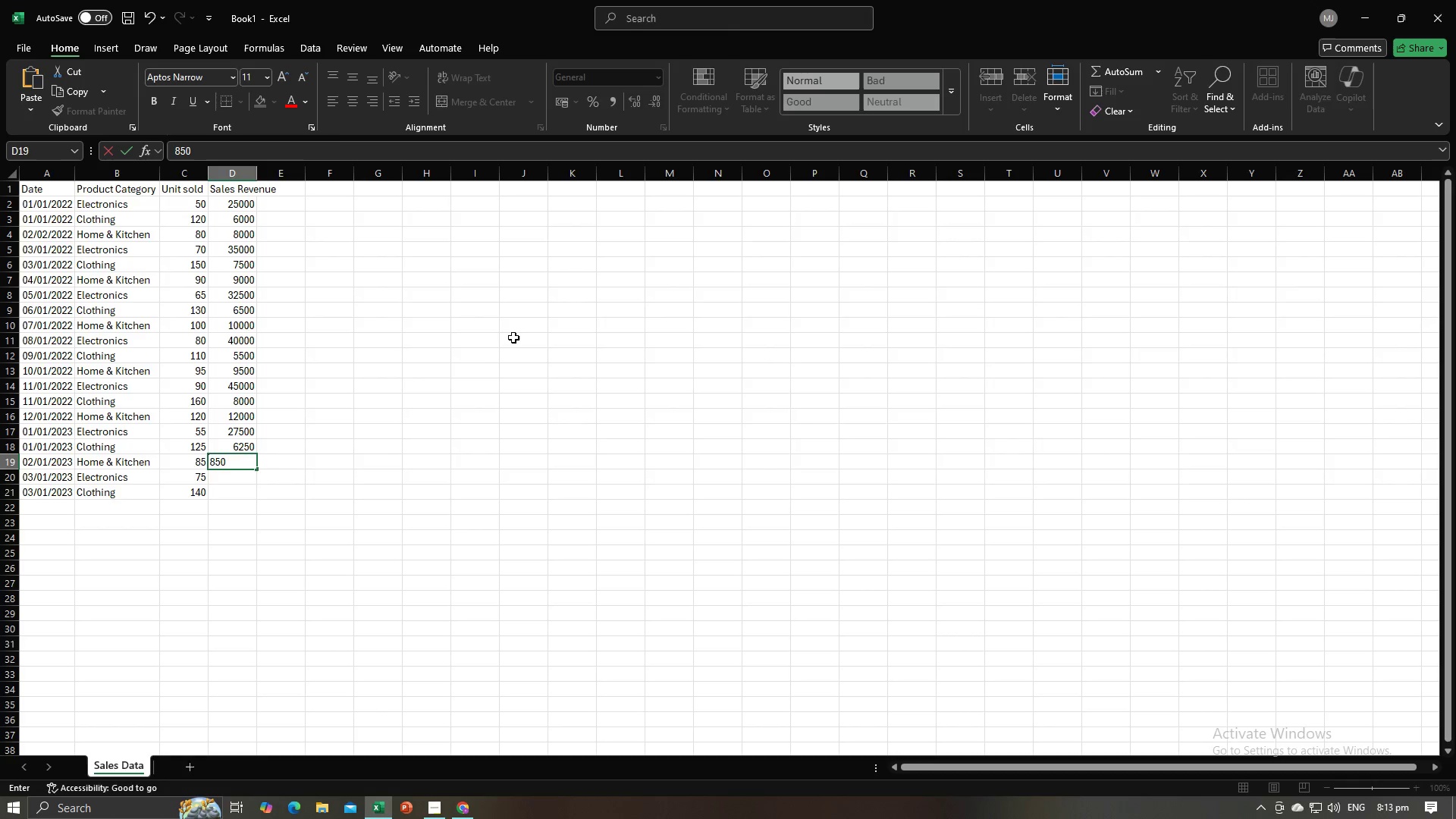 
key(Numpad0)
 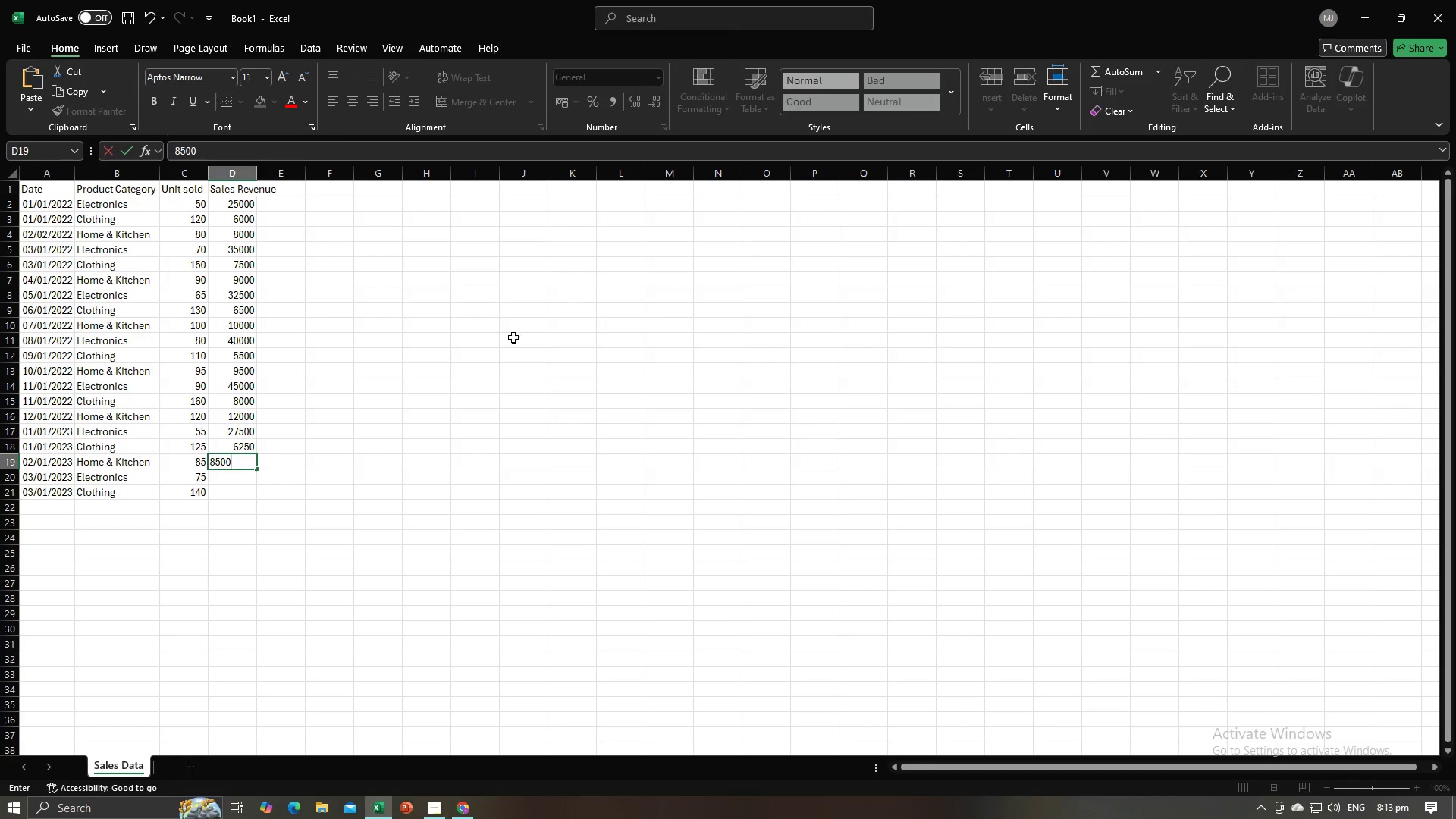 
key(Alt+AltLeft)
 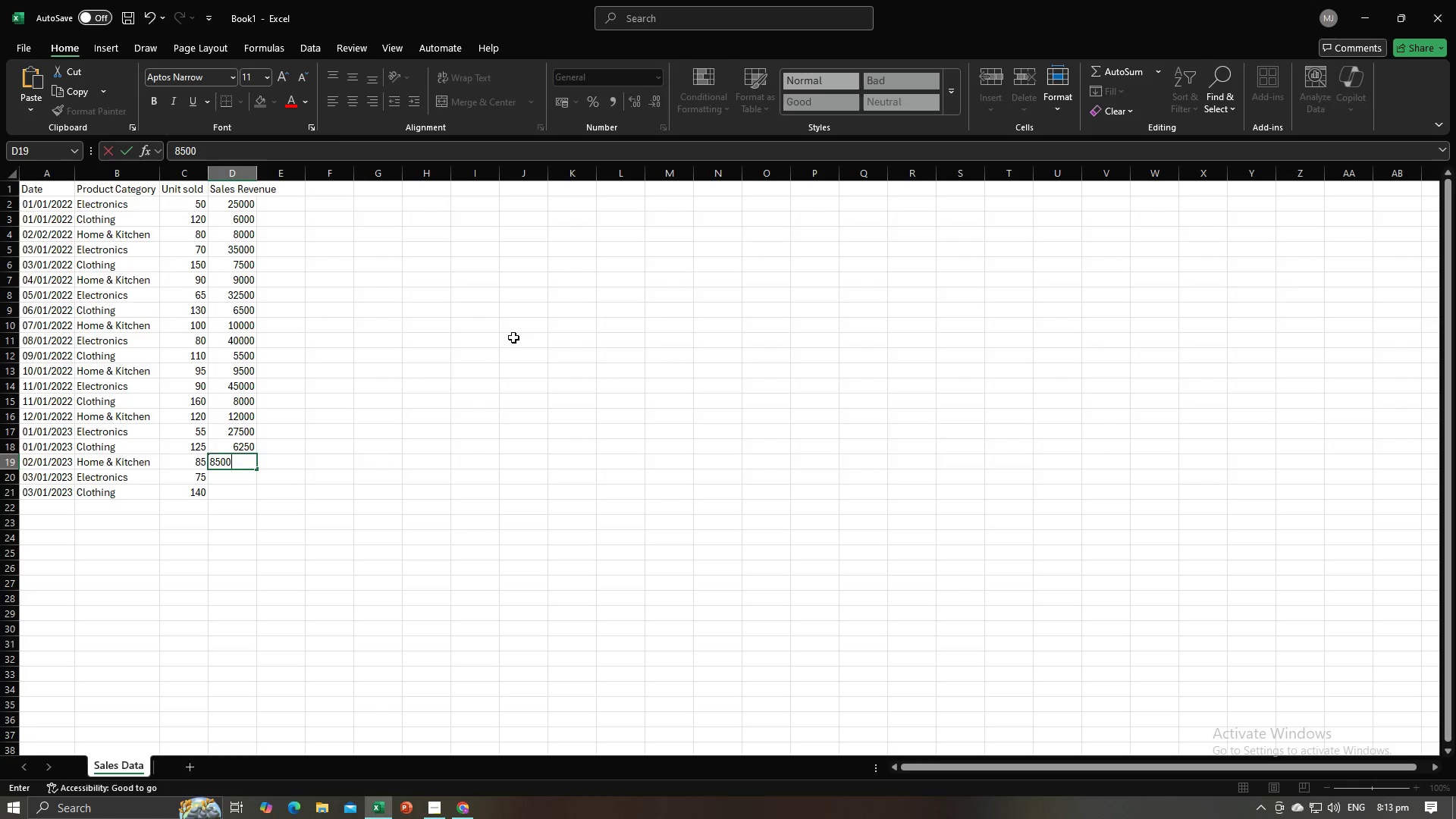 
key(Alt+Tab)
 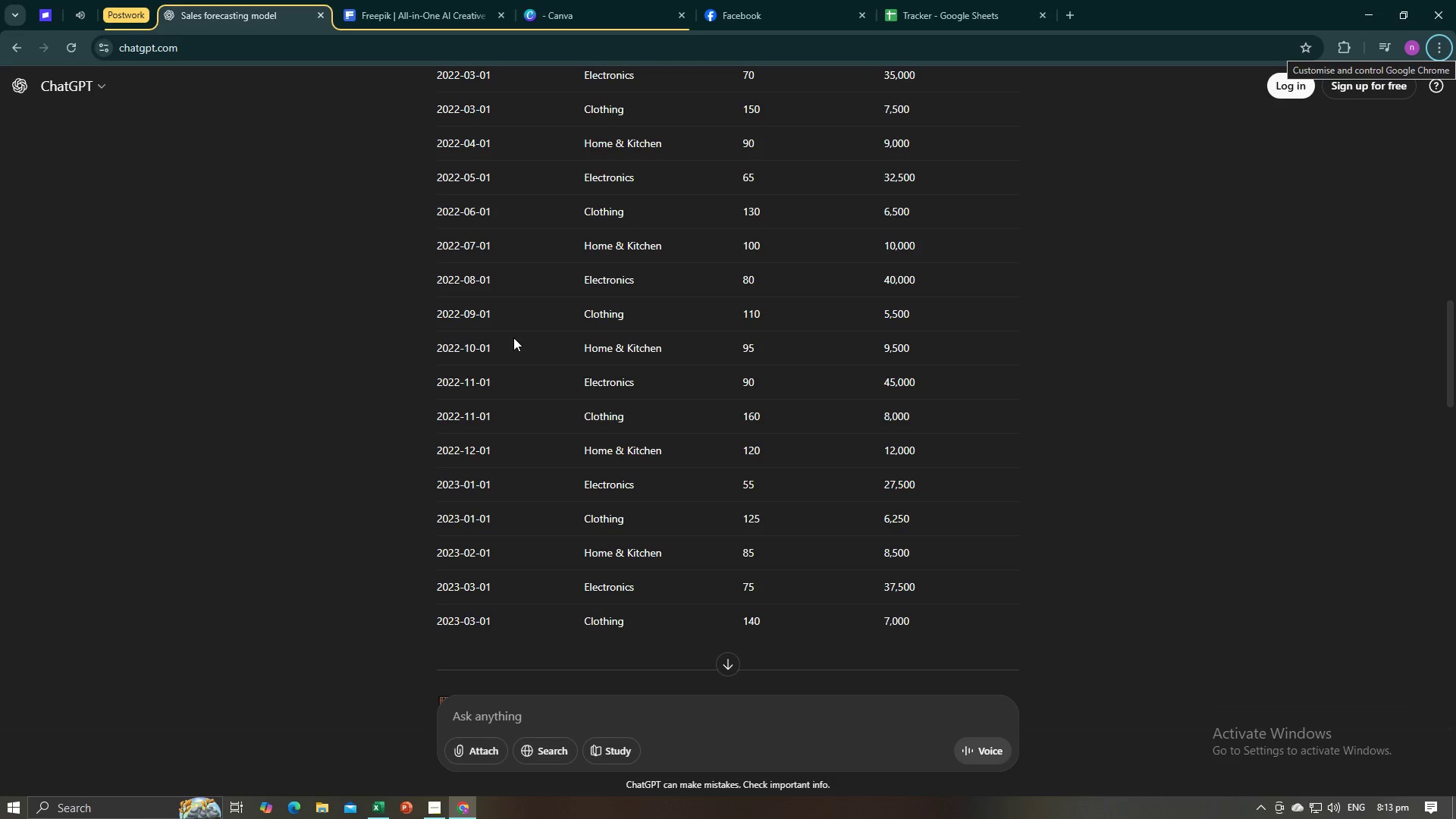 
key(Alt+AltLeft)
 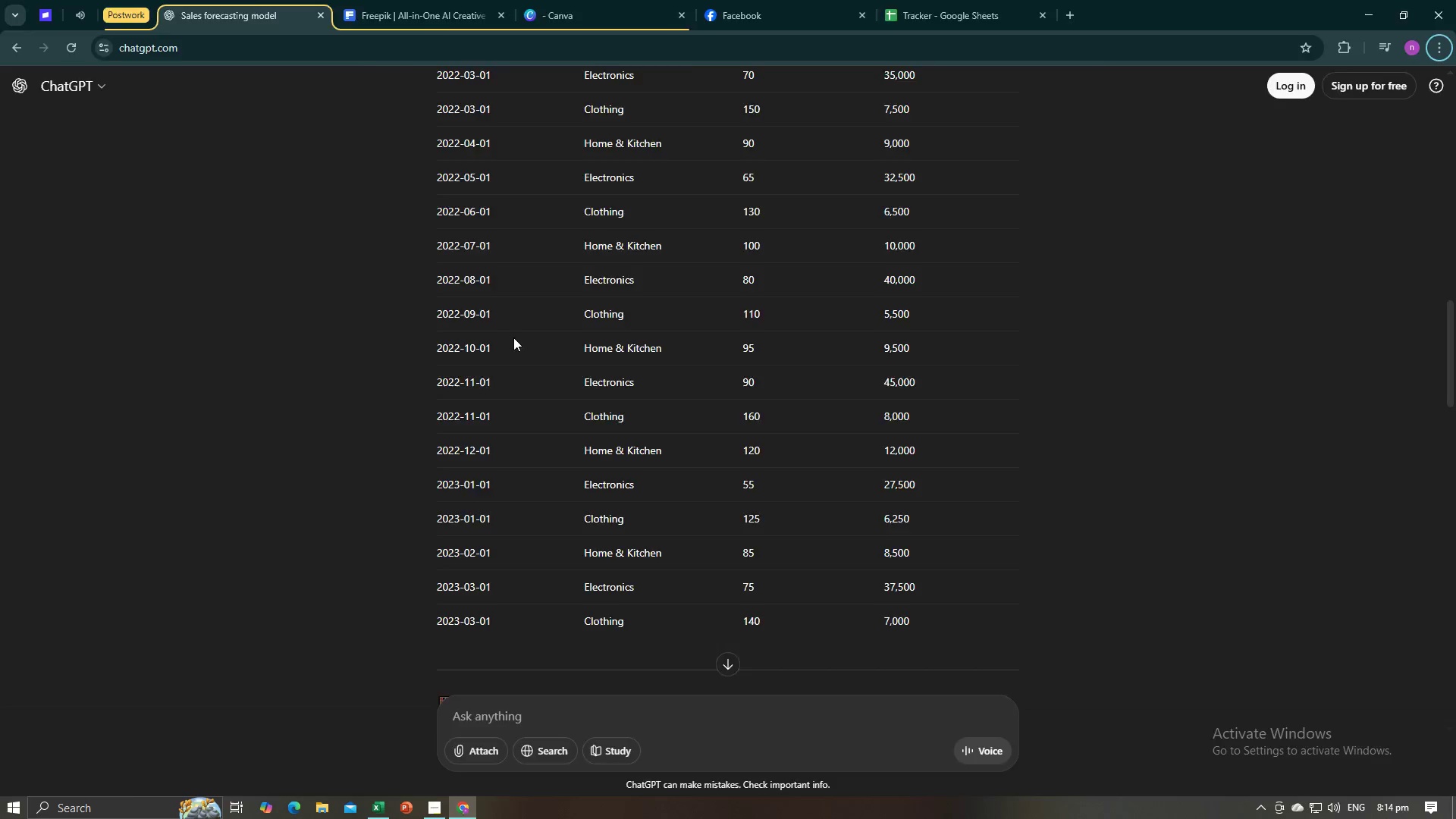 
key(Alt+Tab)
 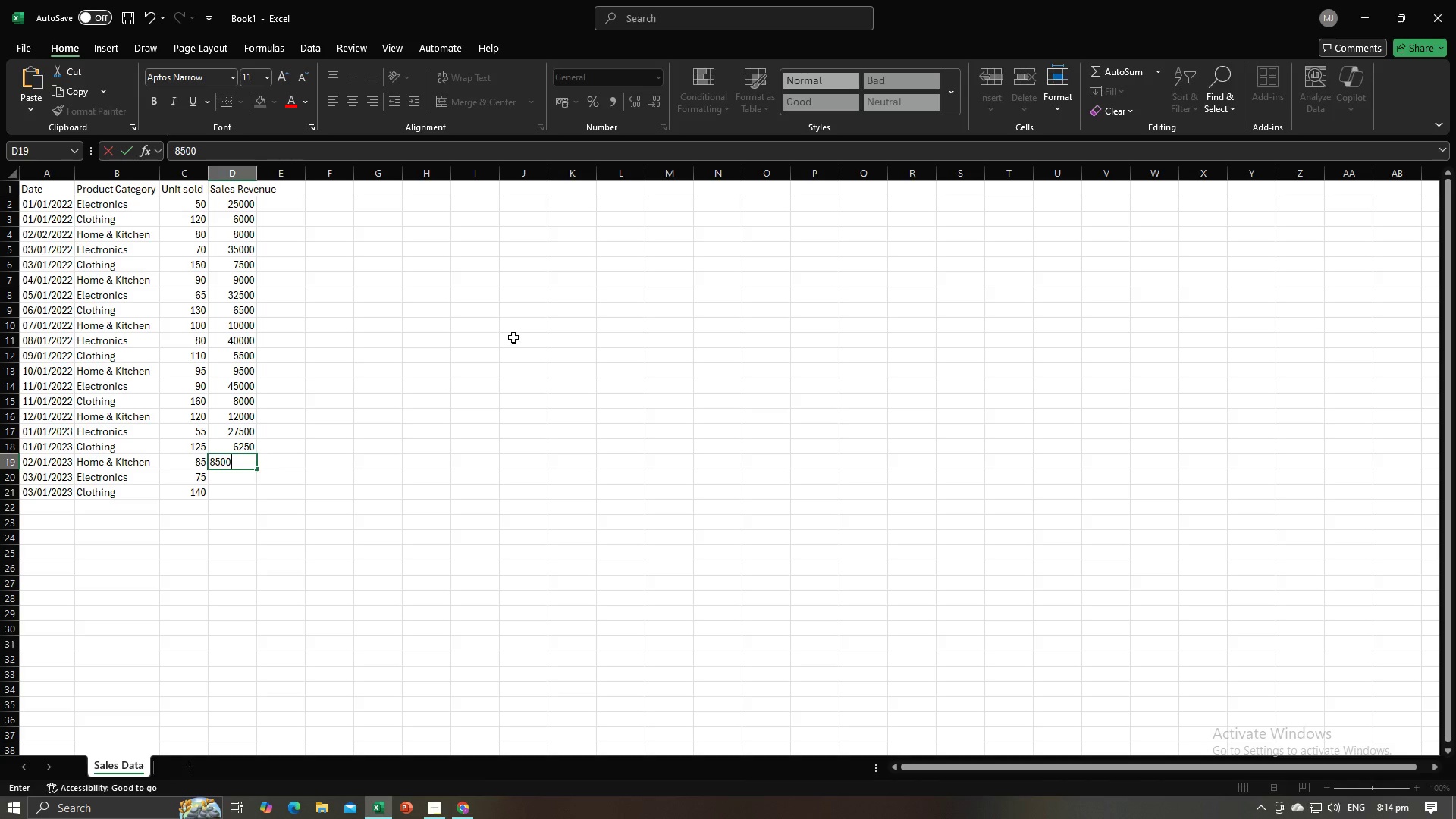 
key(NumpadEnter)
 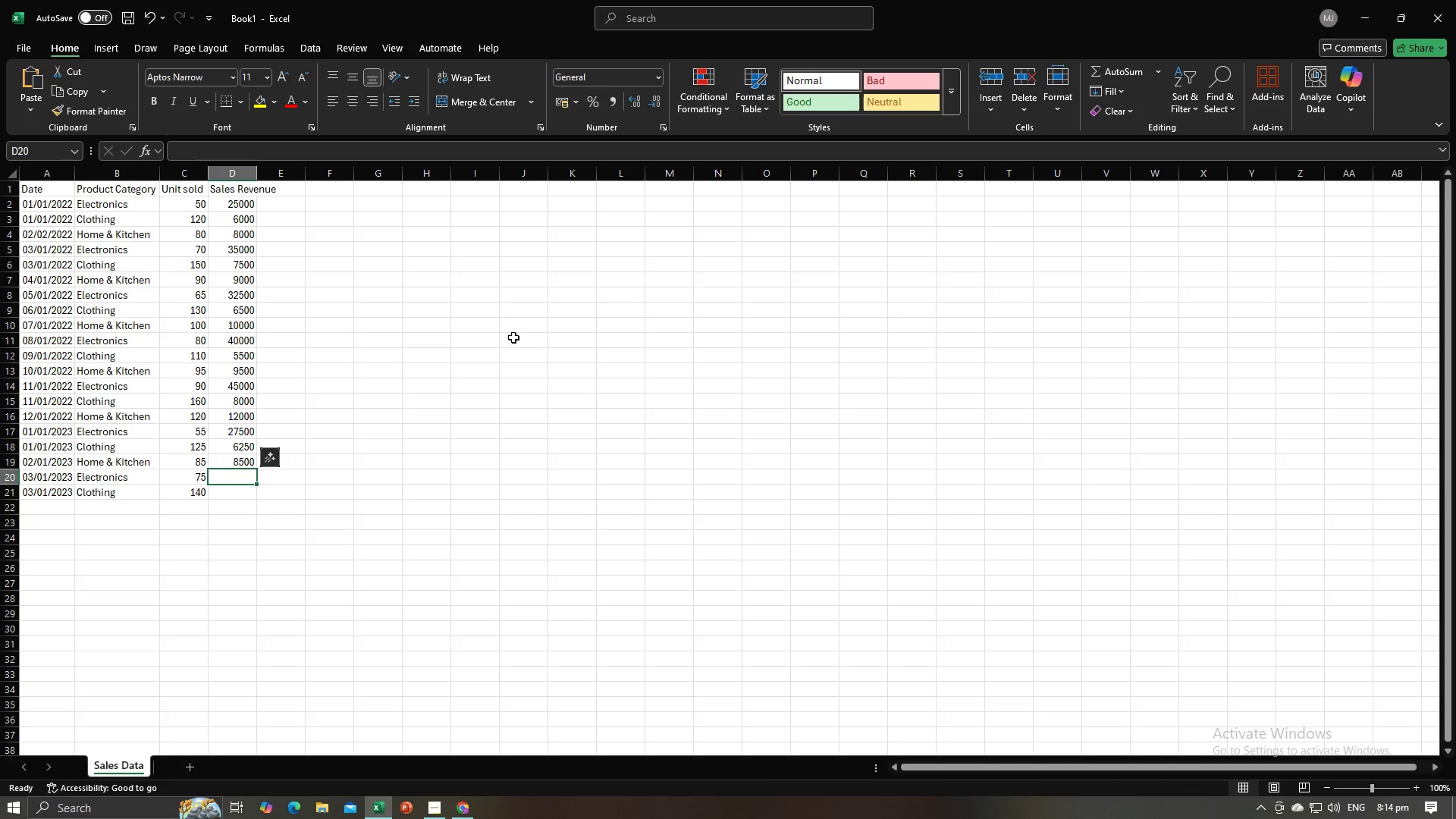 
key(Alt+AltLeft)
 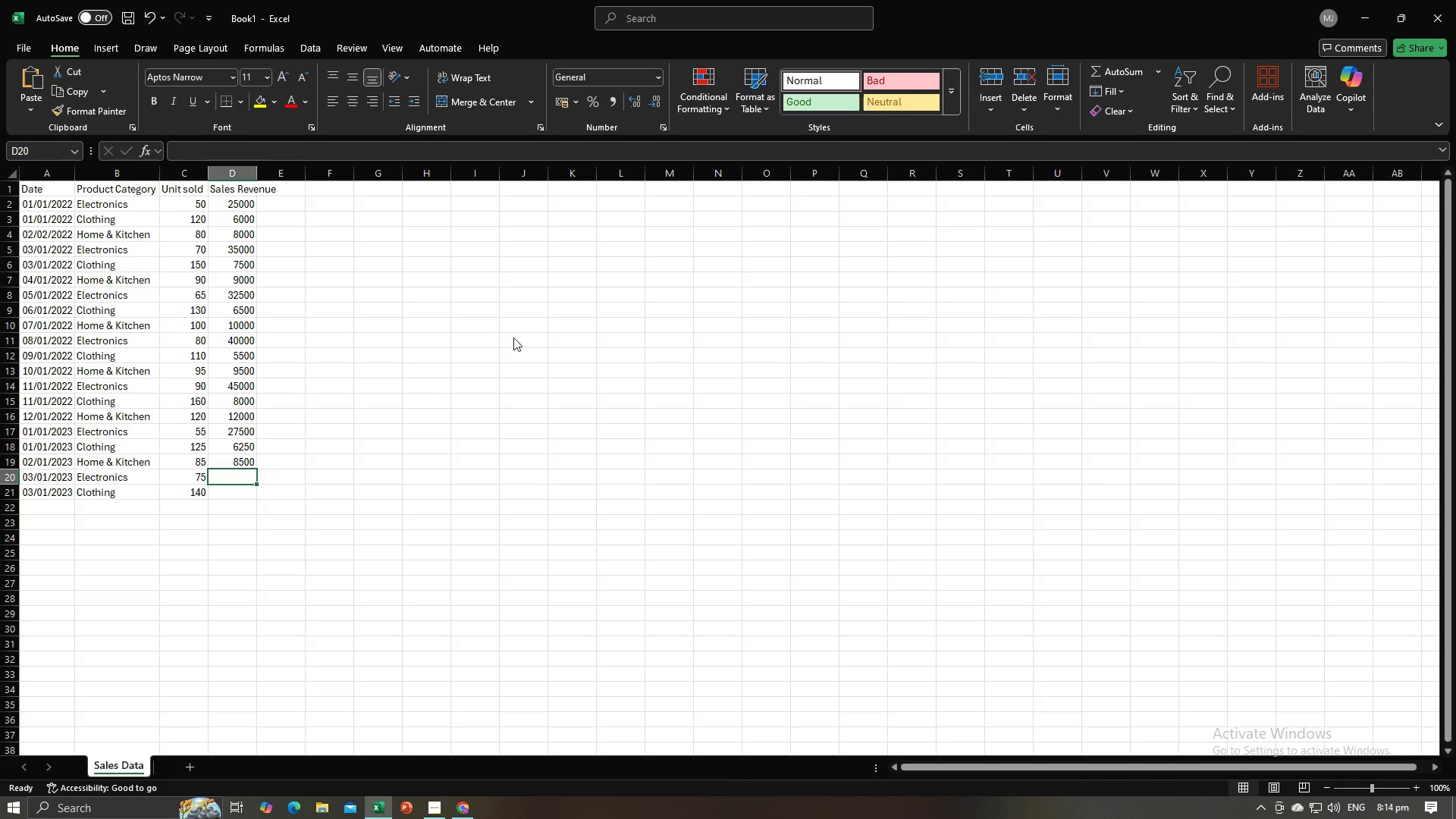 
key(Alt+Tab)
 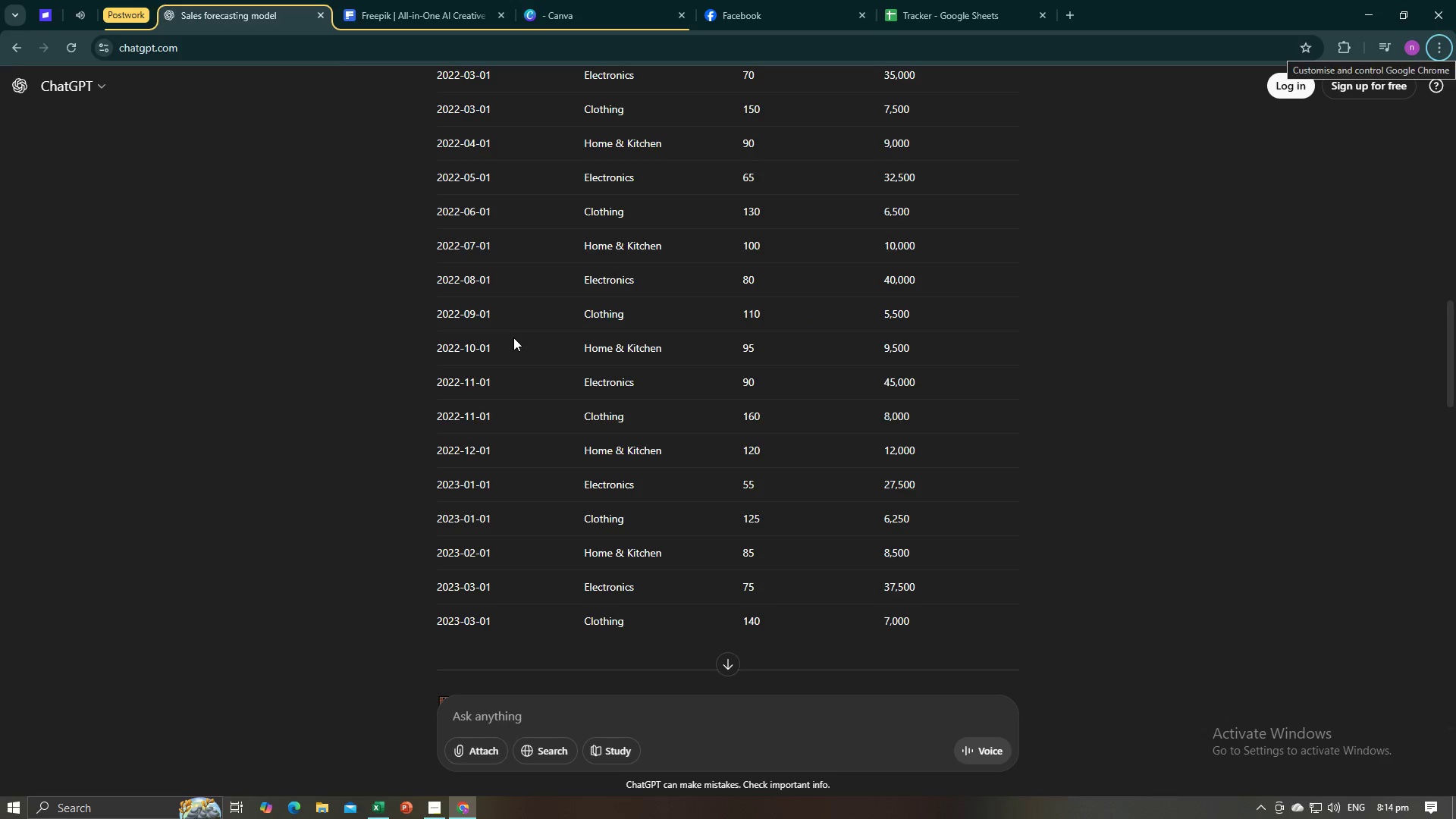 
key(Alt+AltLeft)
 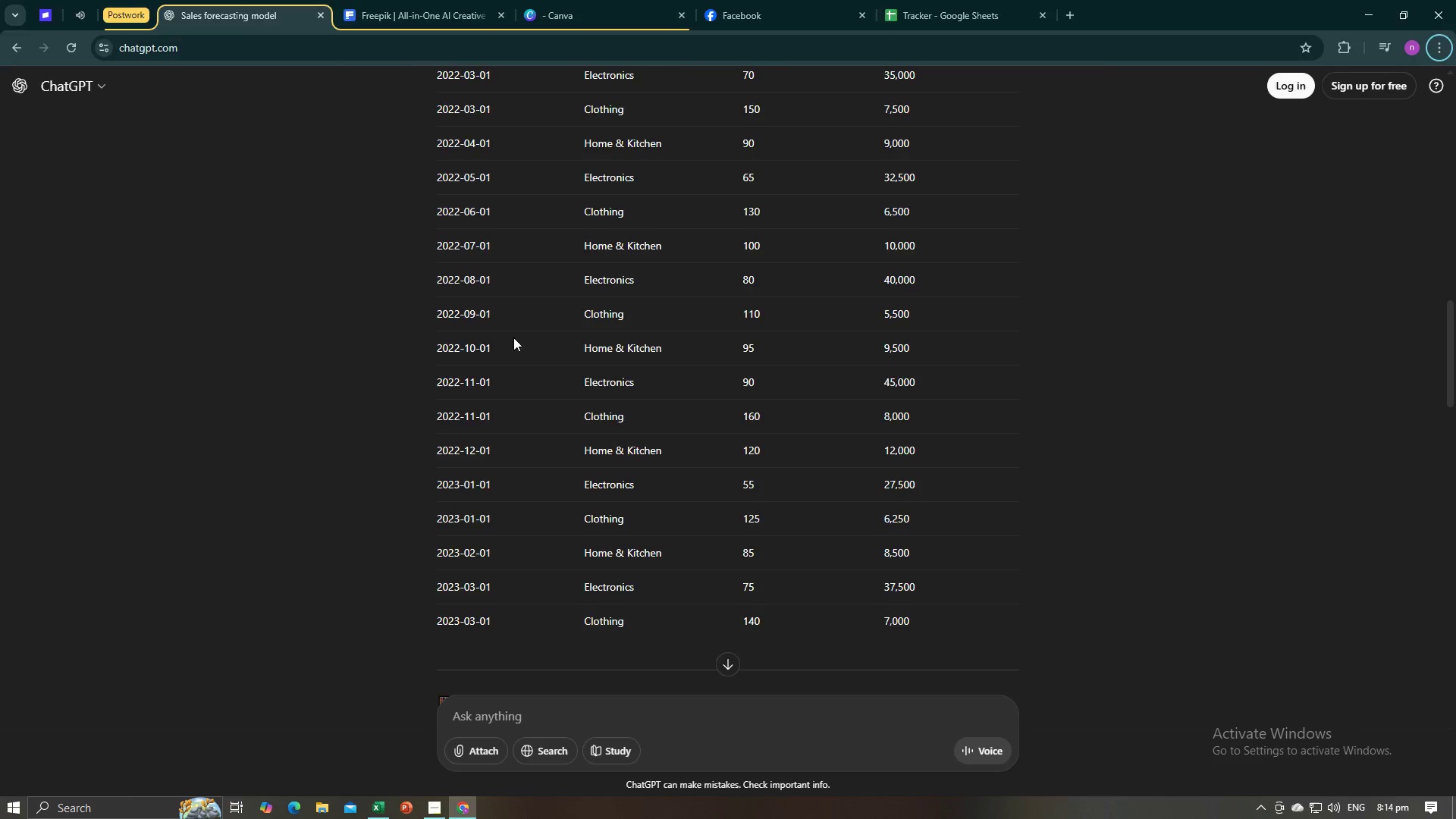 
key(Alt+Tab)
 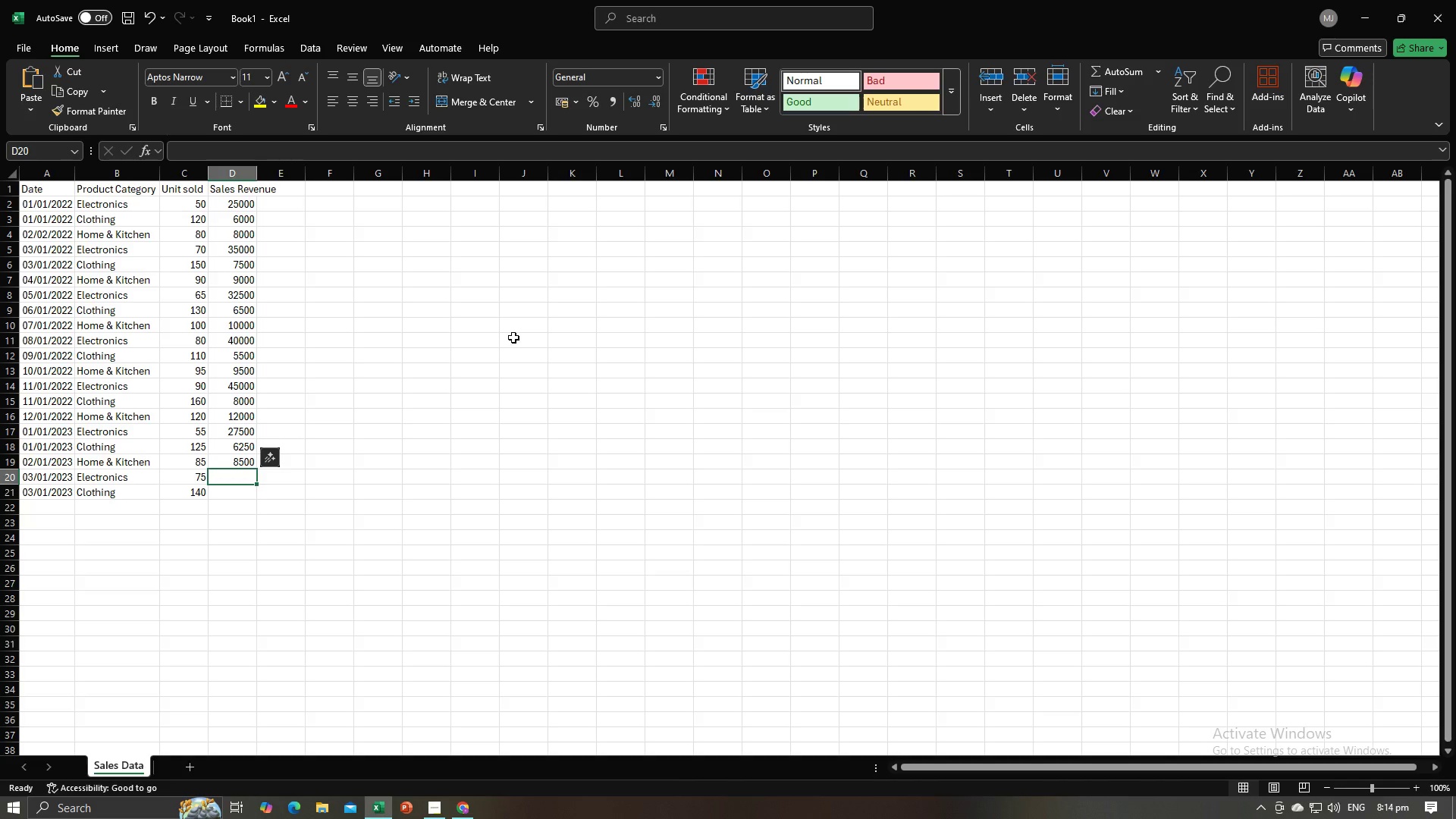 
key(Numpad3)
 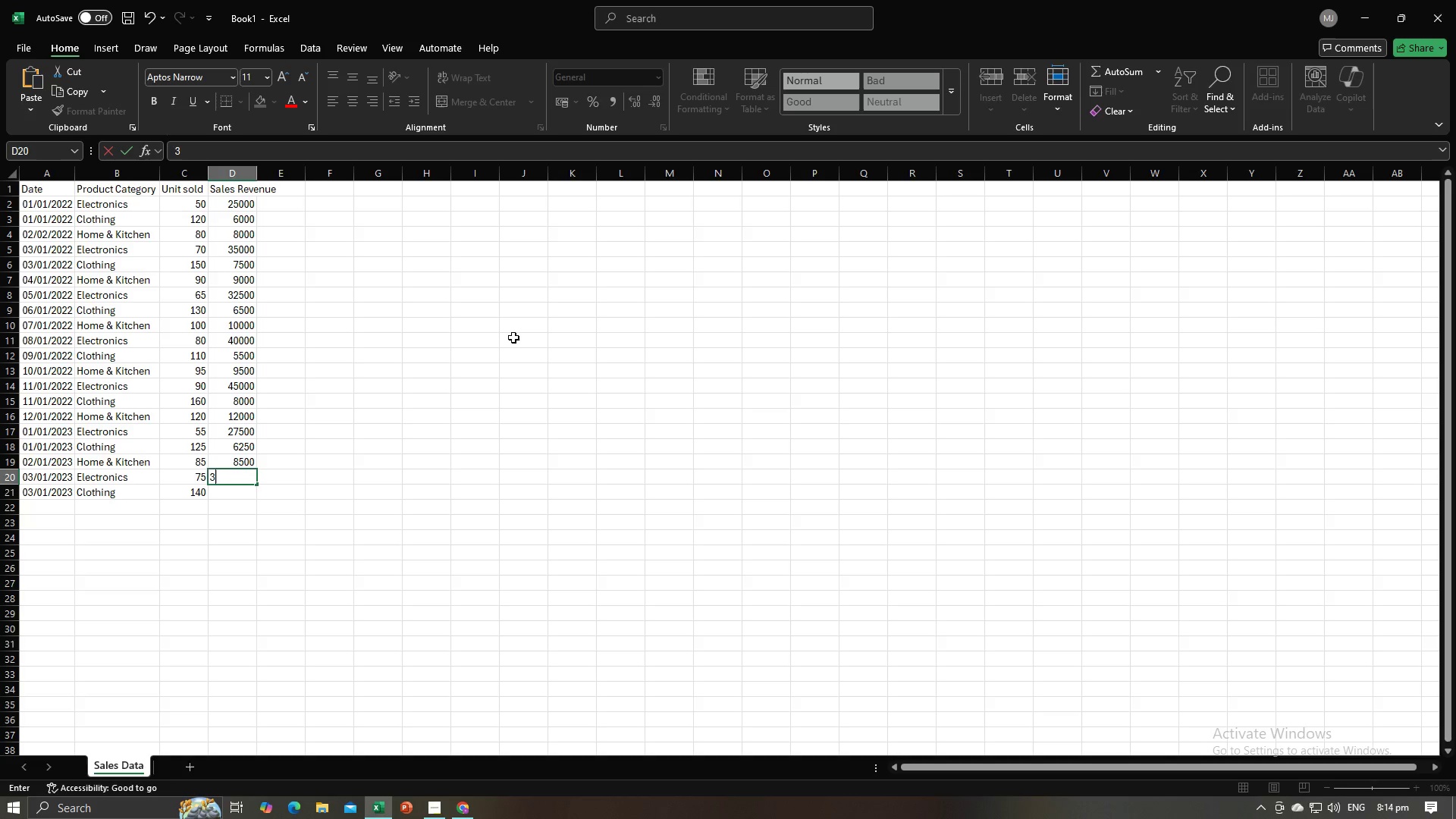 
key(Numpad7)
 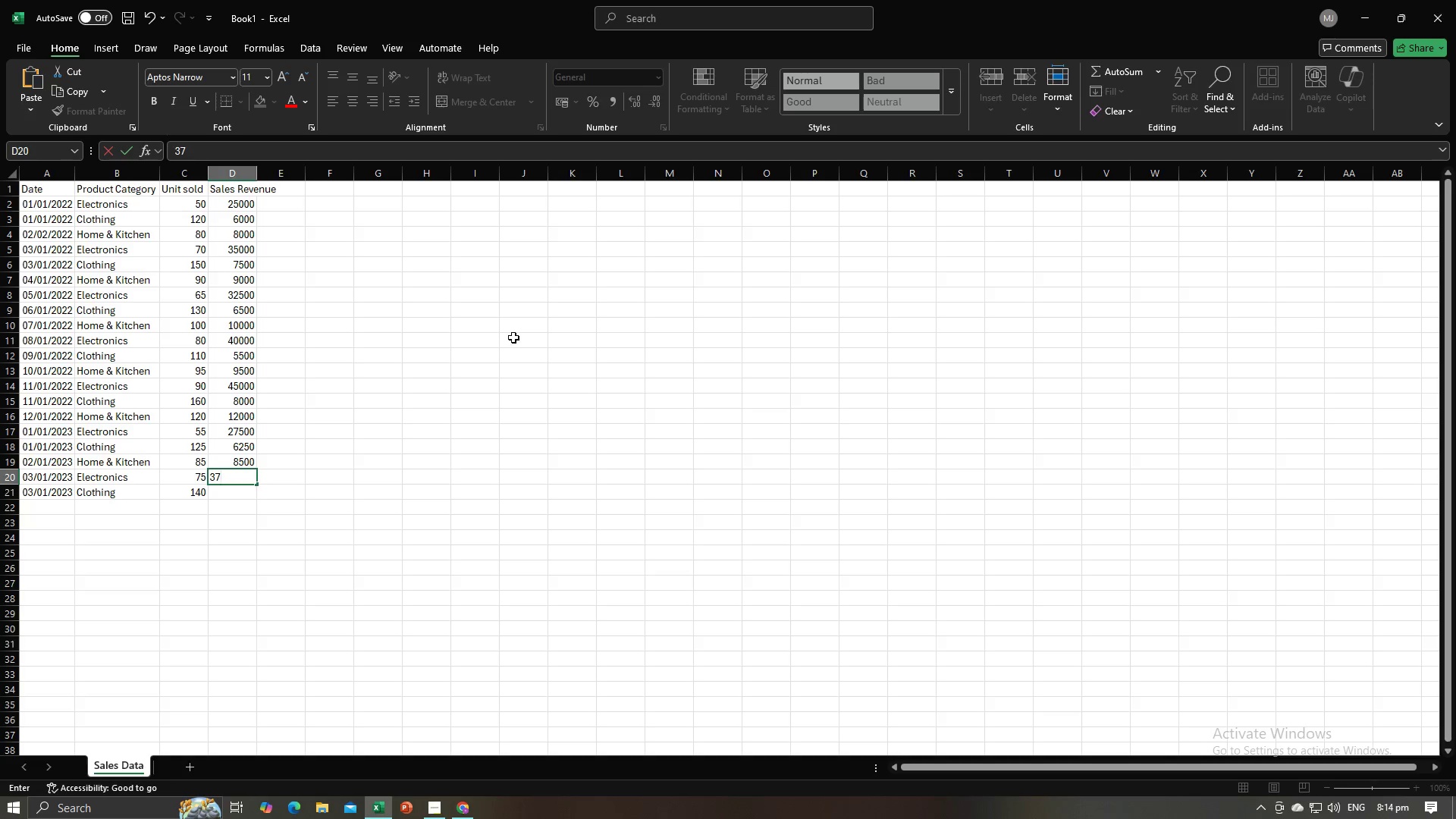 
key(Numpad5)
 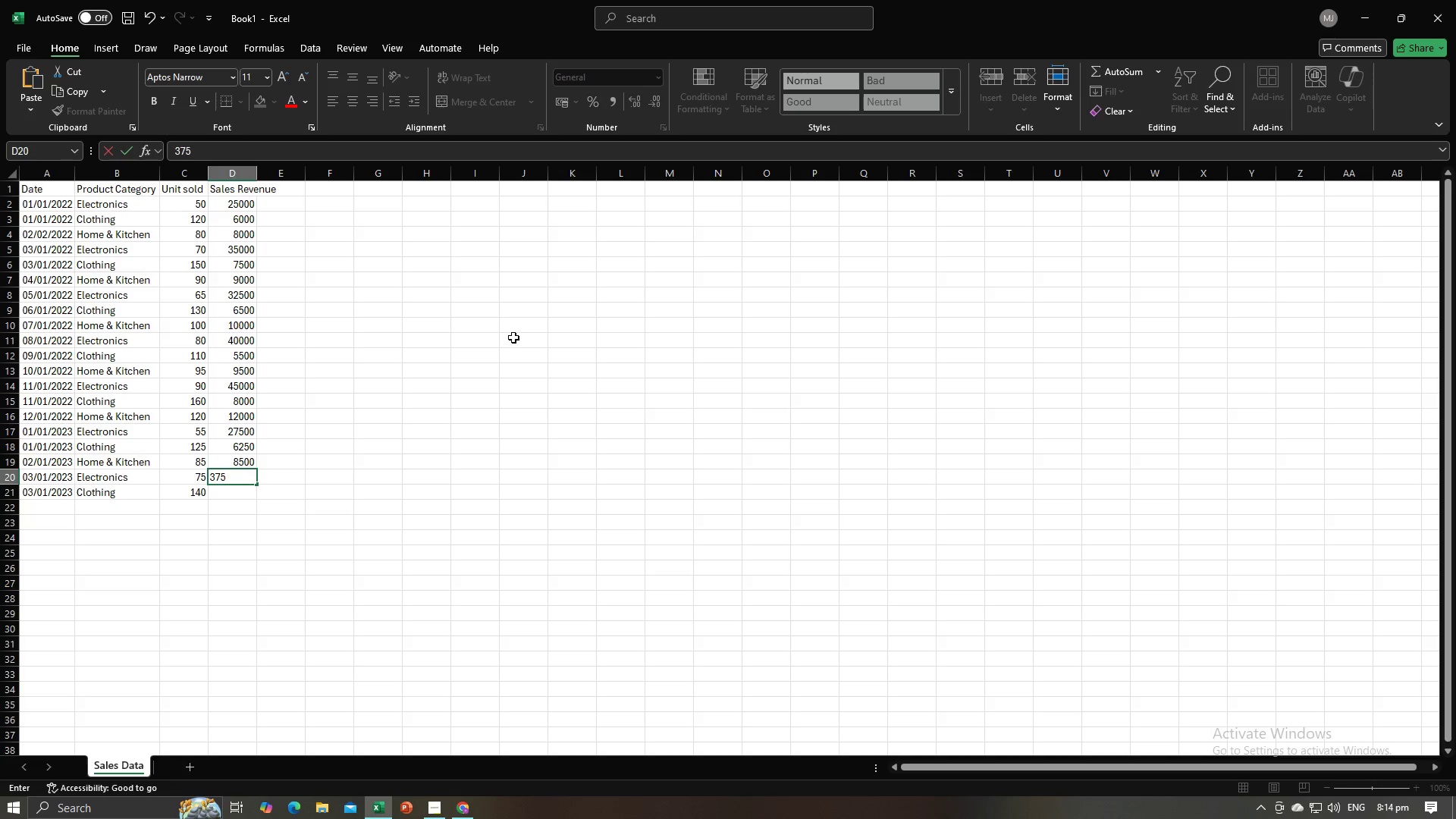 
key(Numpad0)
 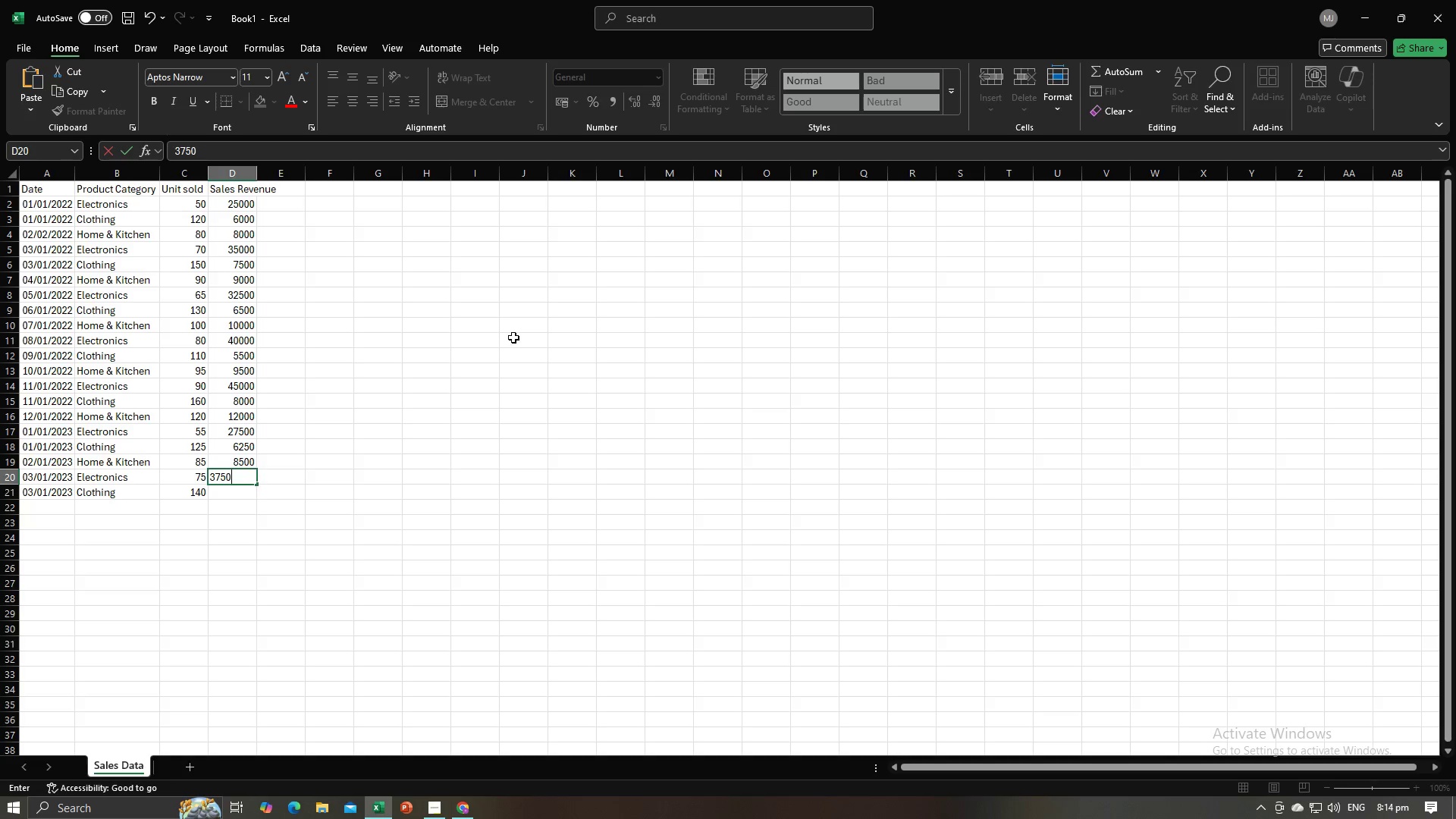 
key(Numpad0)
 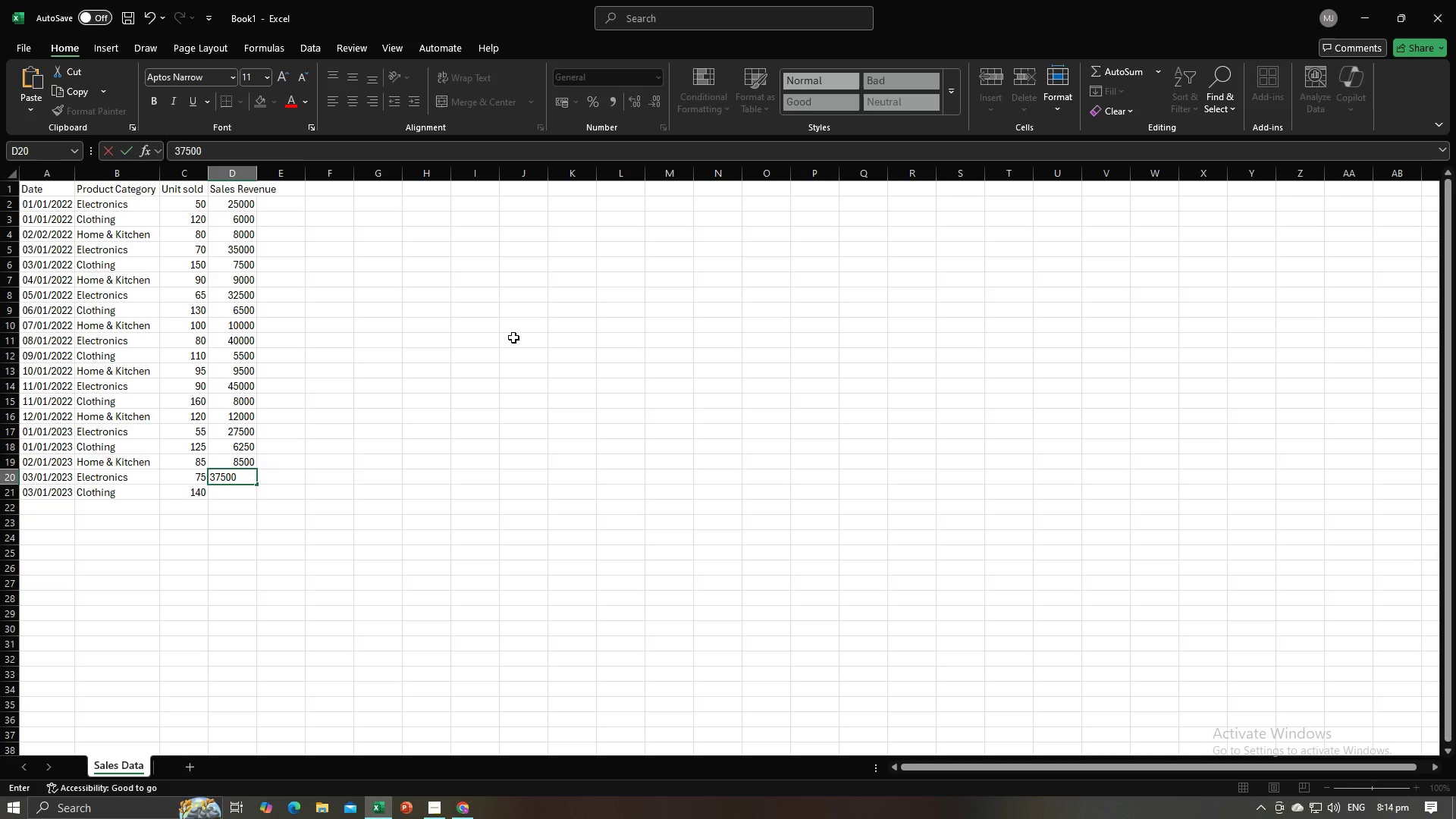 
key(NumpadEnter)
 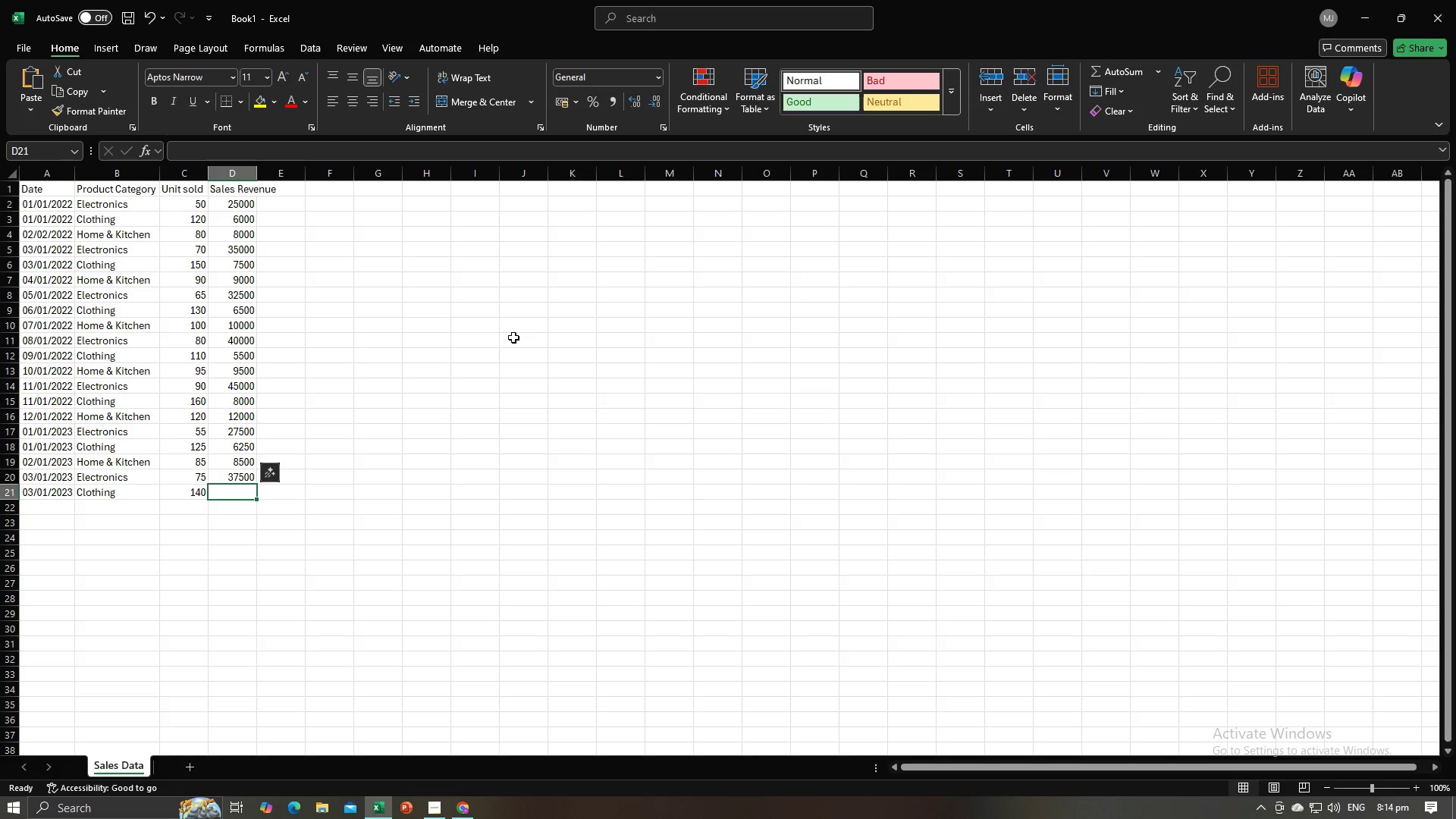 
key(Alt+AltLeft)
 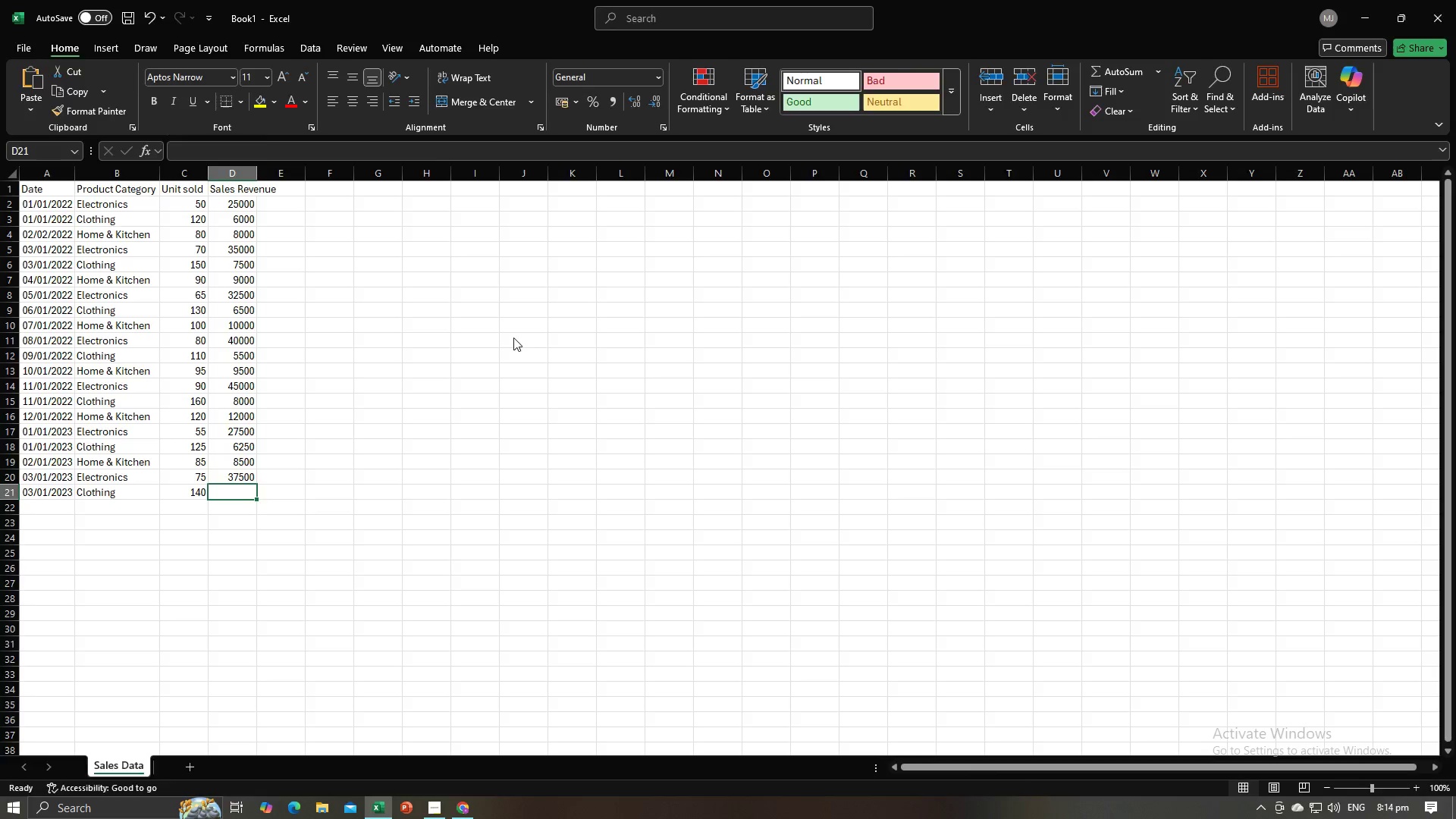 
key(Alt+Tab)
 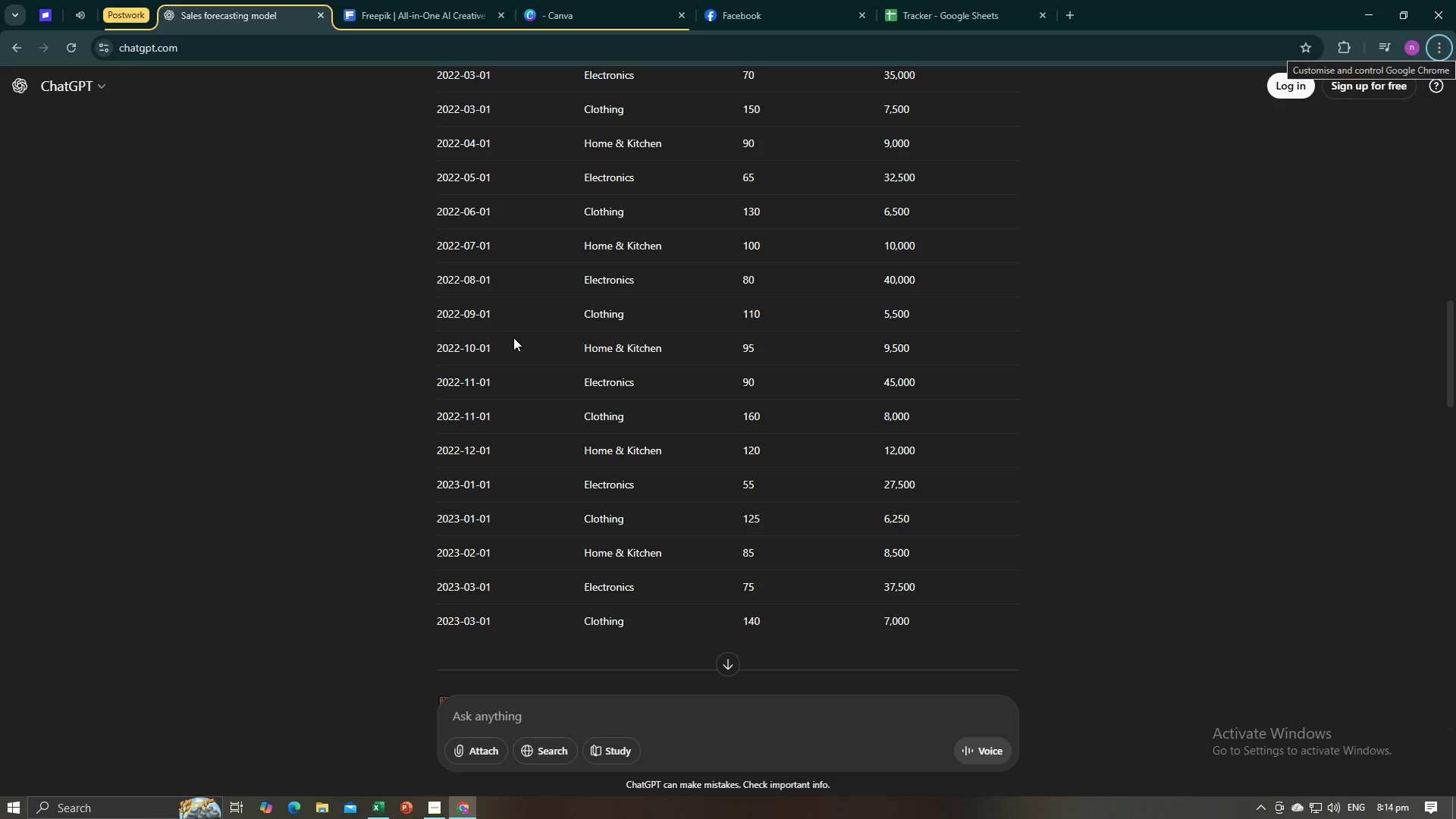 
key(Alt+AltLeft)
 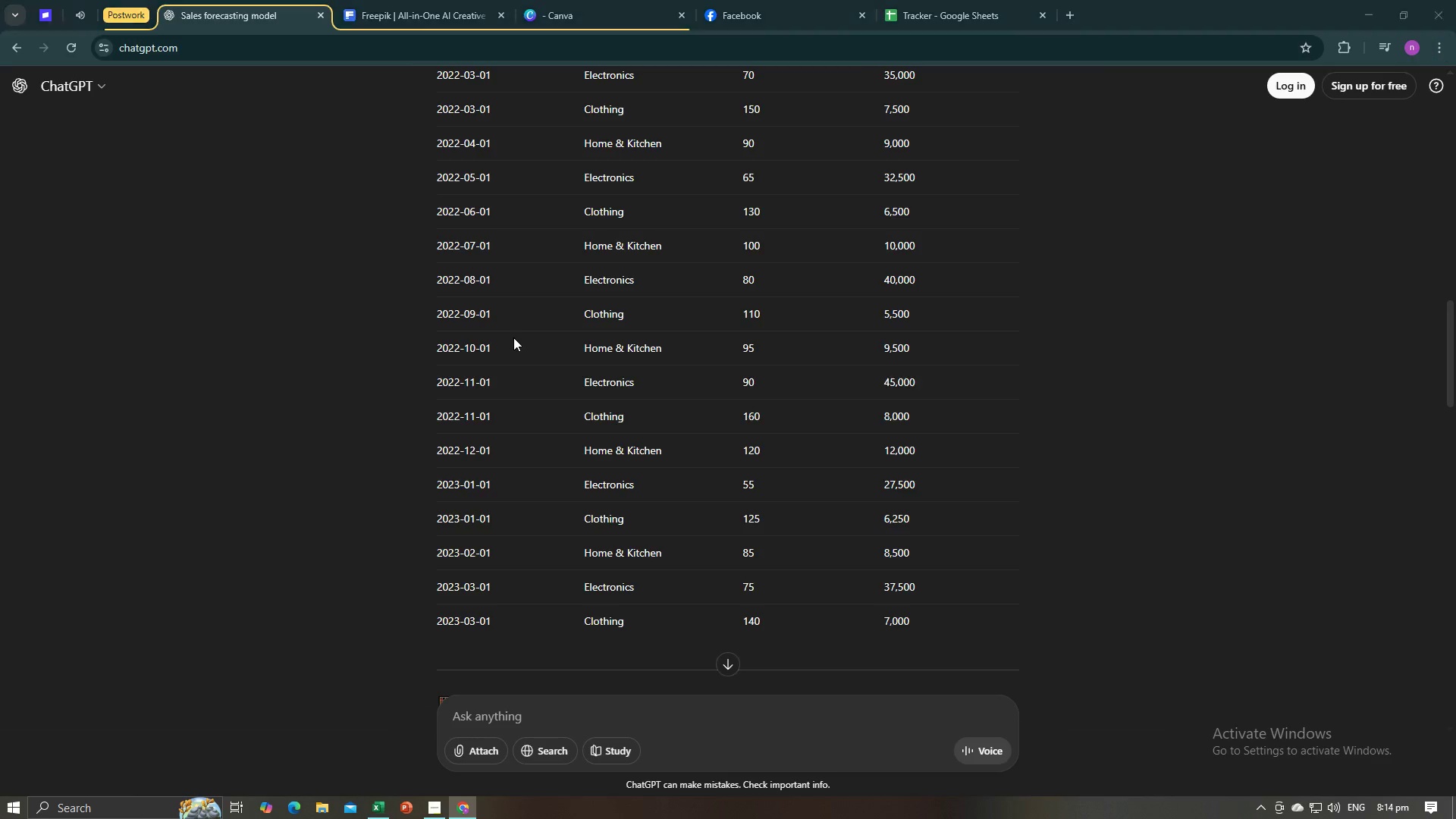 
key(Alt+Tab)
 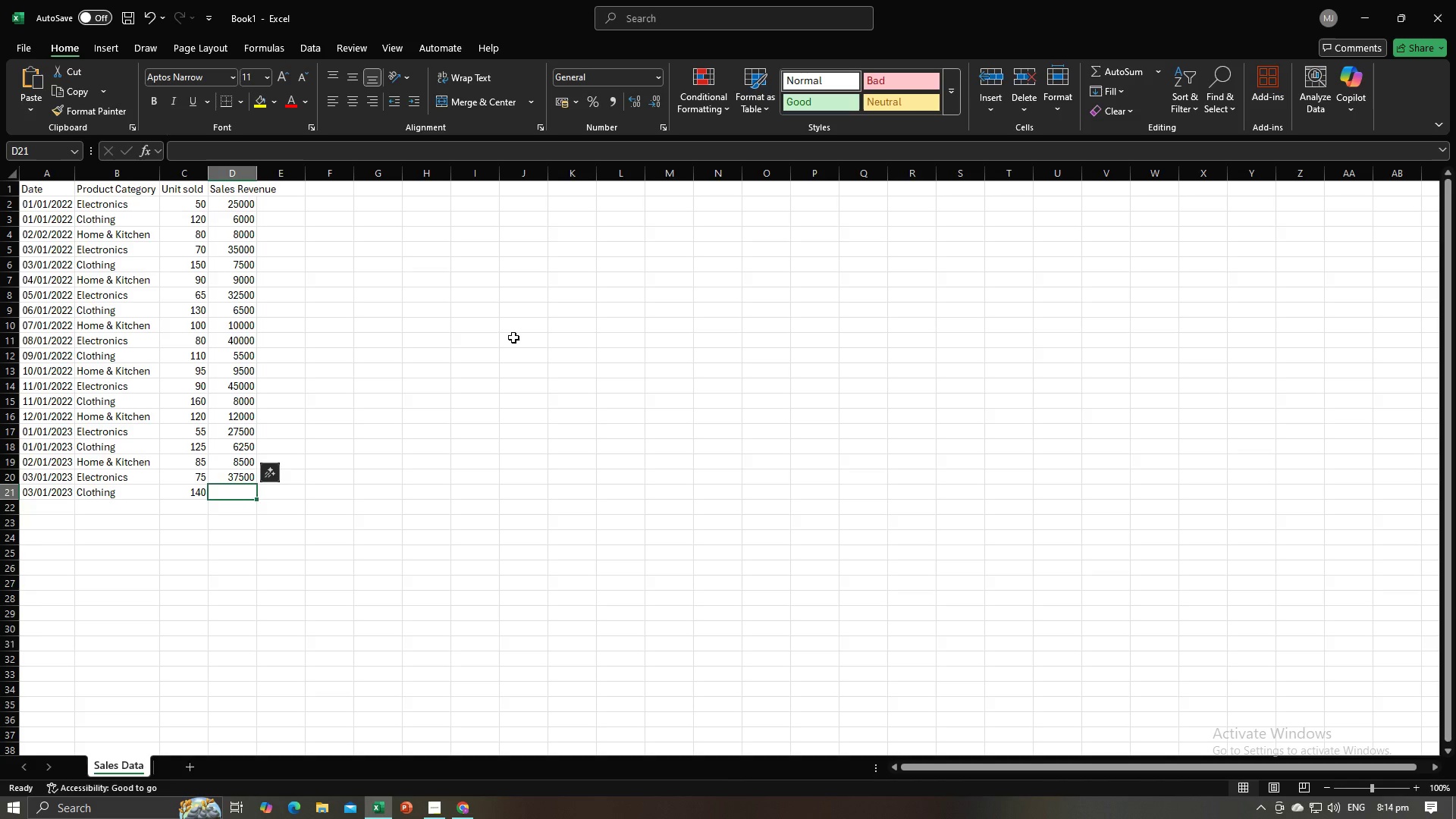 
key(Numpad7)
 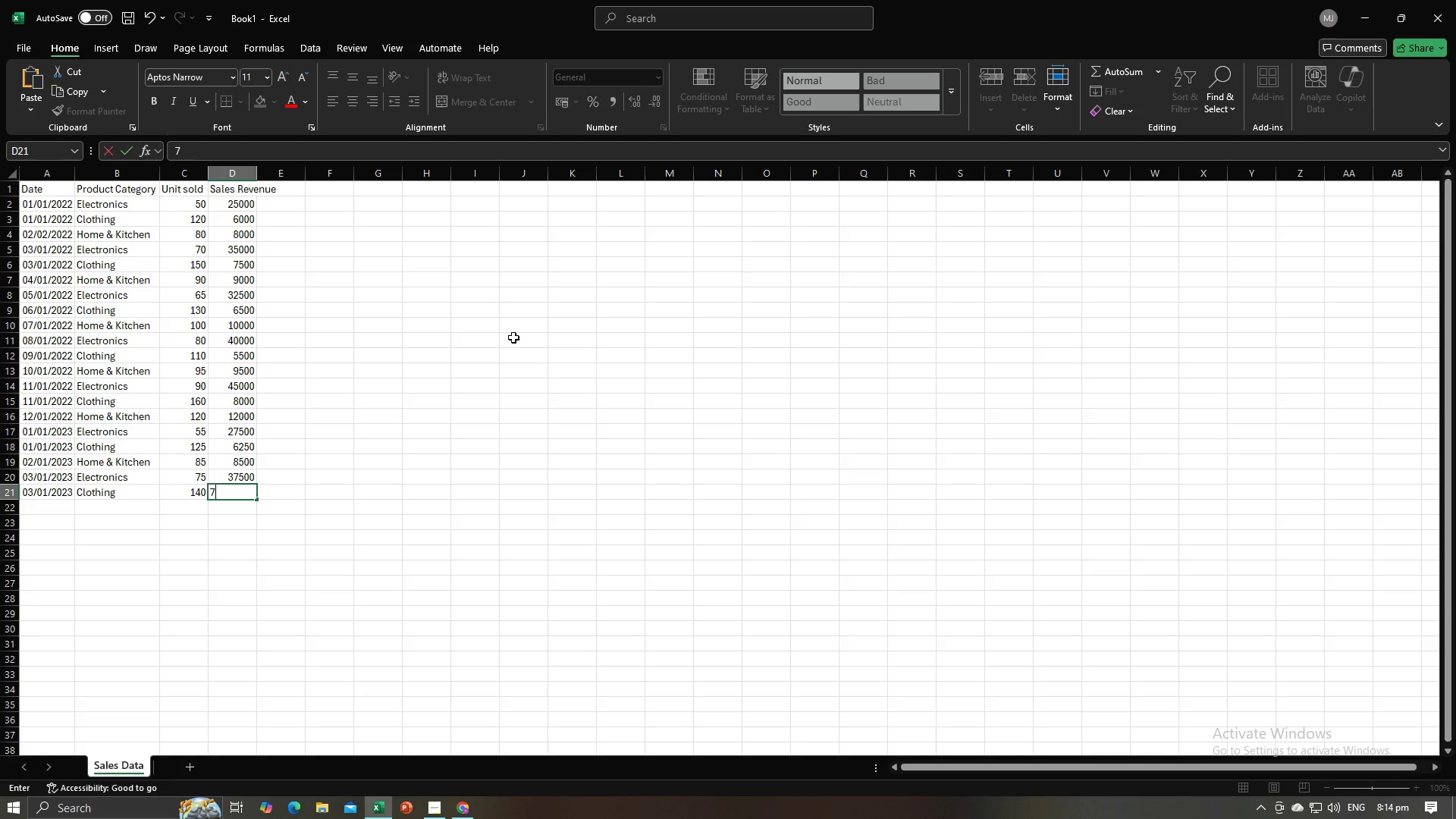 
key(Numpad0)
 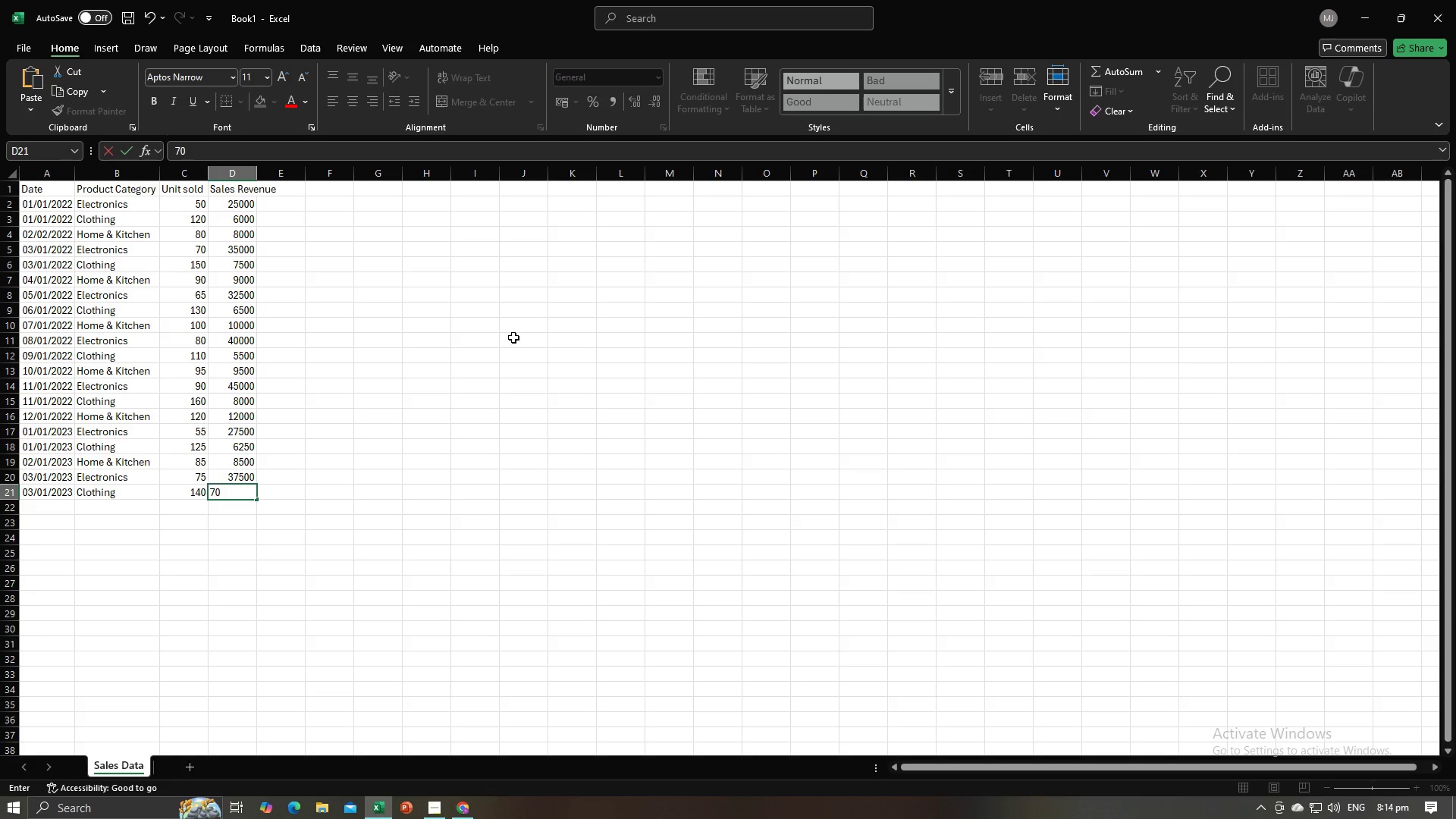 
key(Numpad0)
 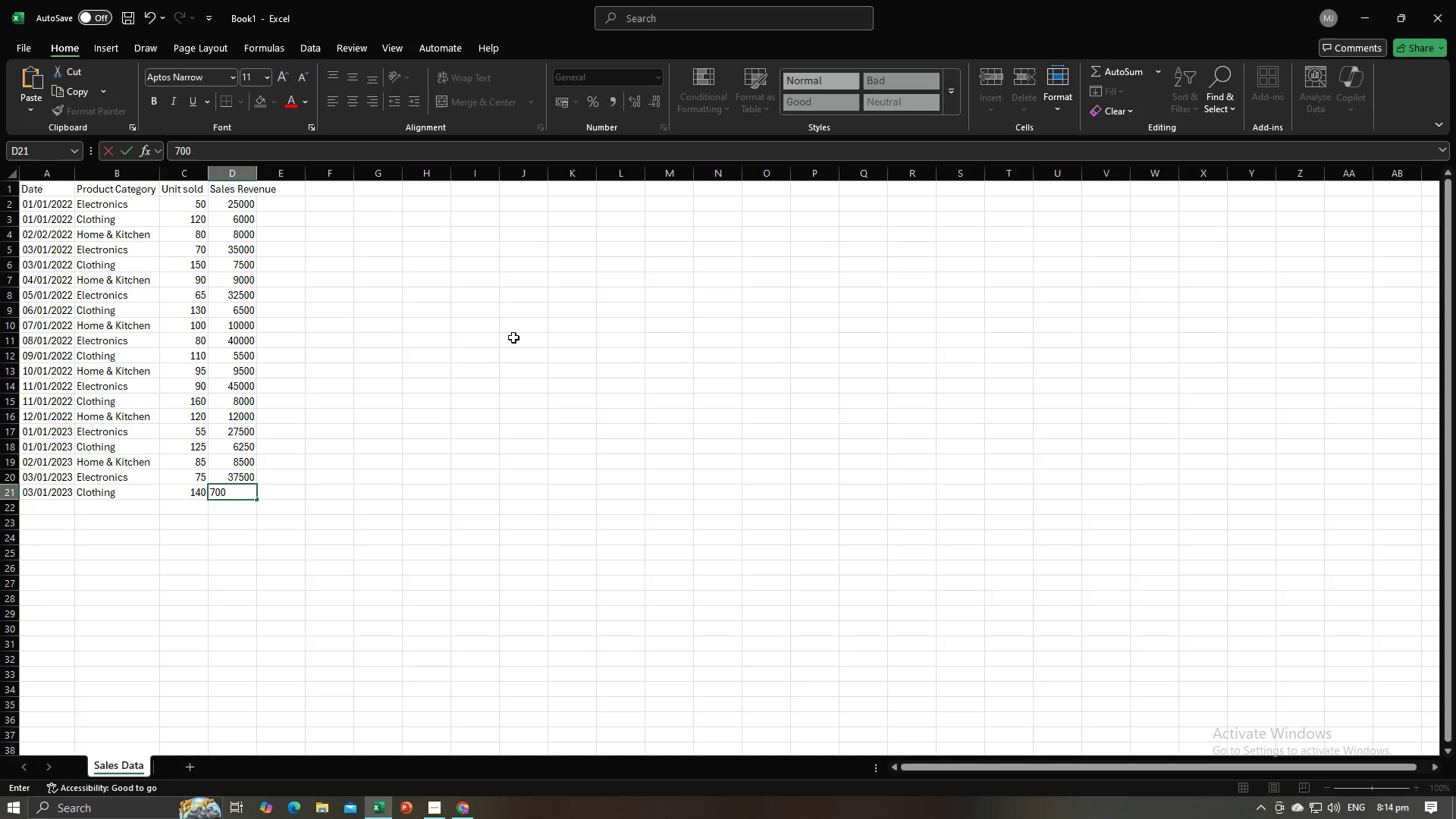 
key(Numpad0)
 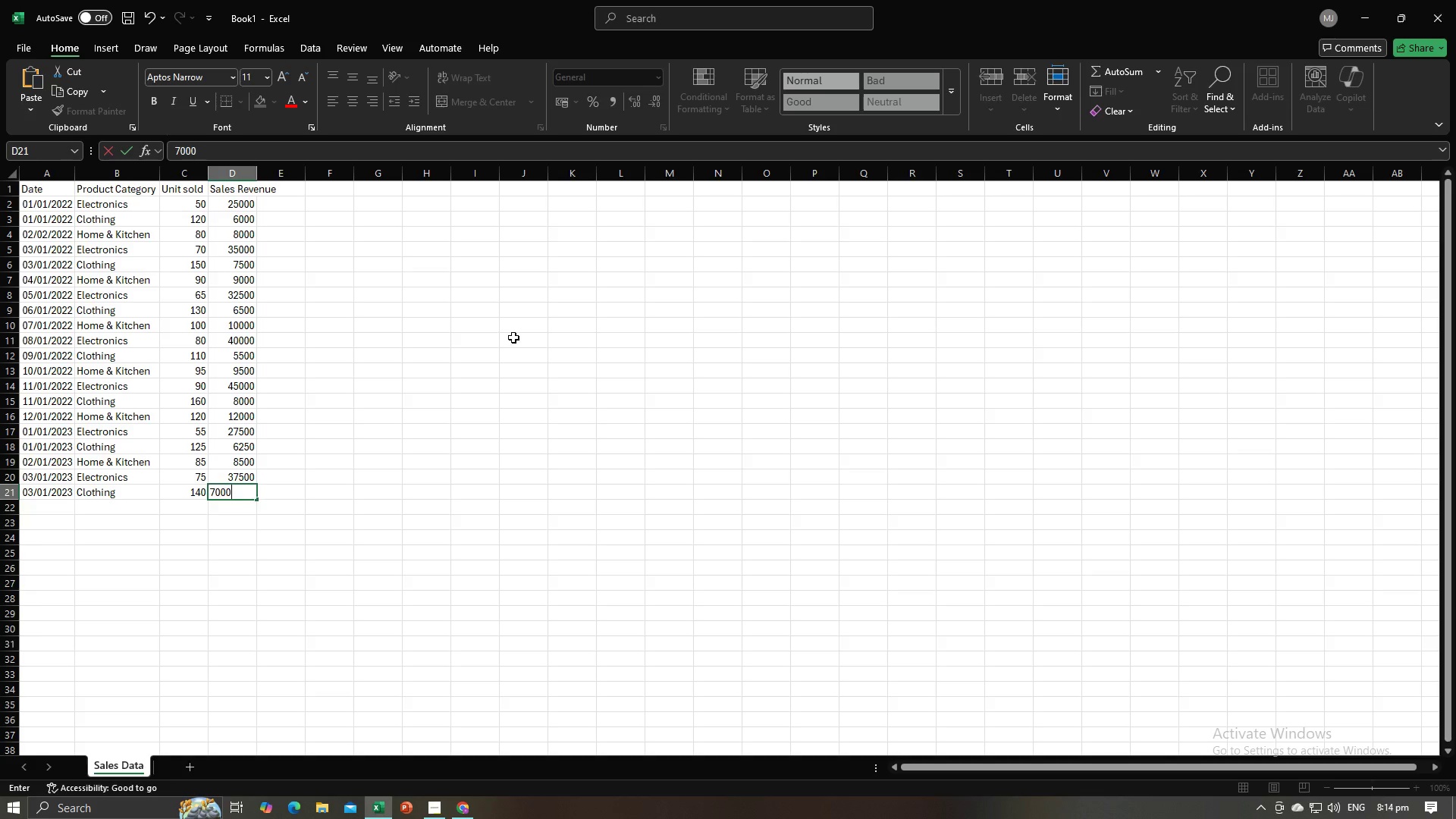 
key(NumpadEnter)
 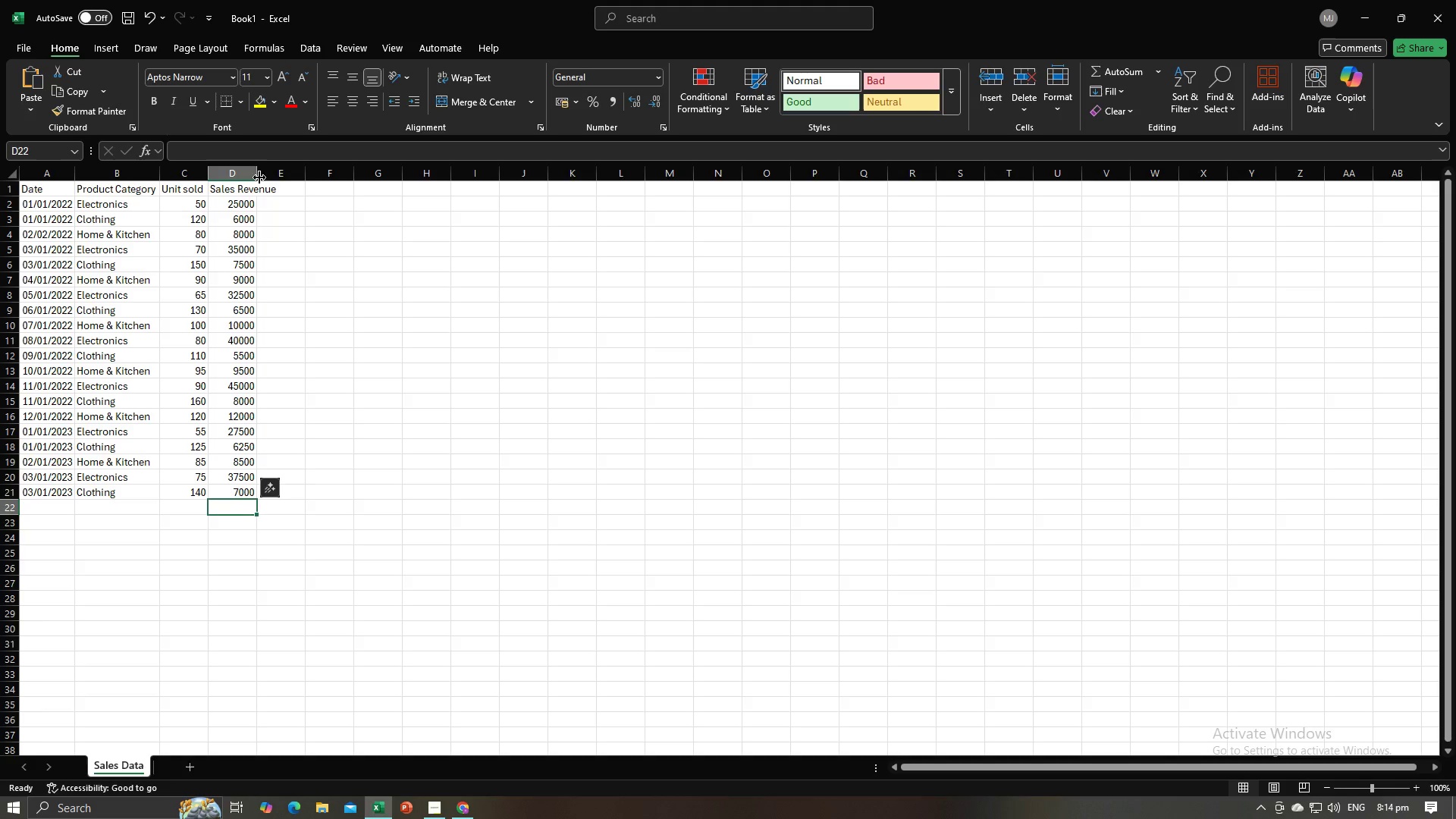 
double_click([255, 174])
 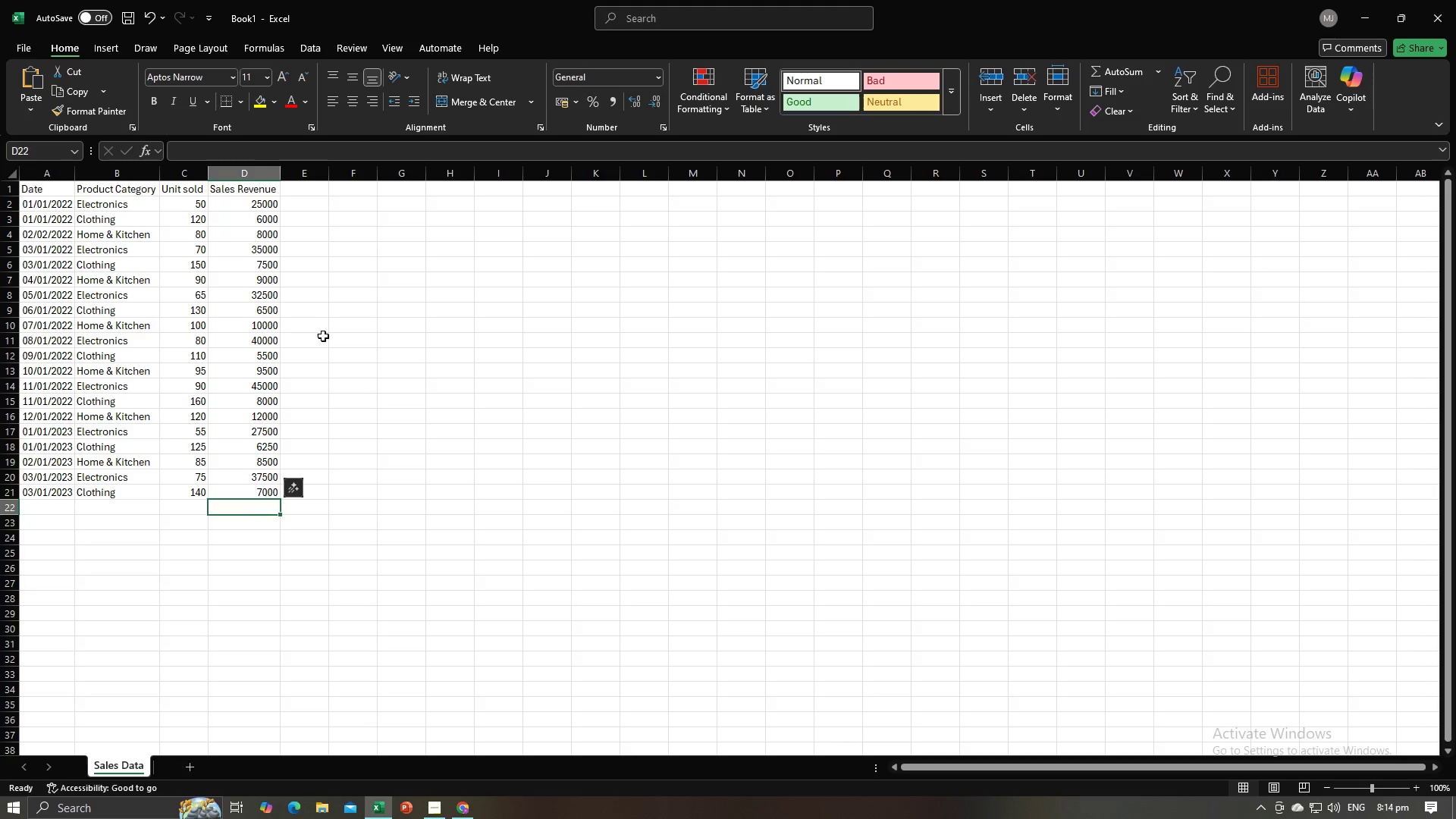 
triple_click([323, 336])
 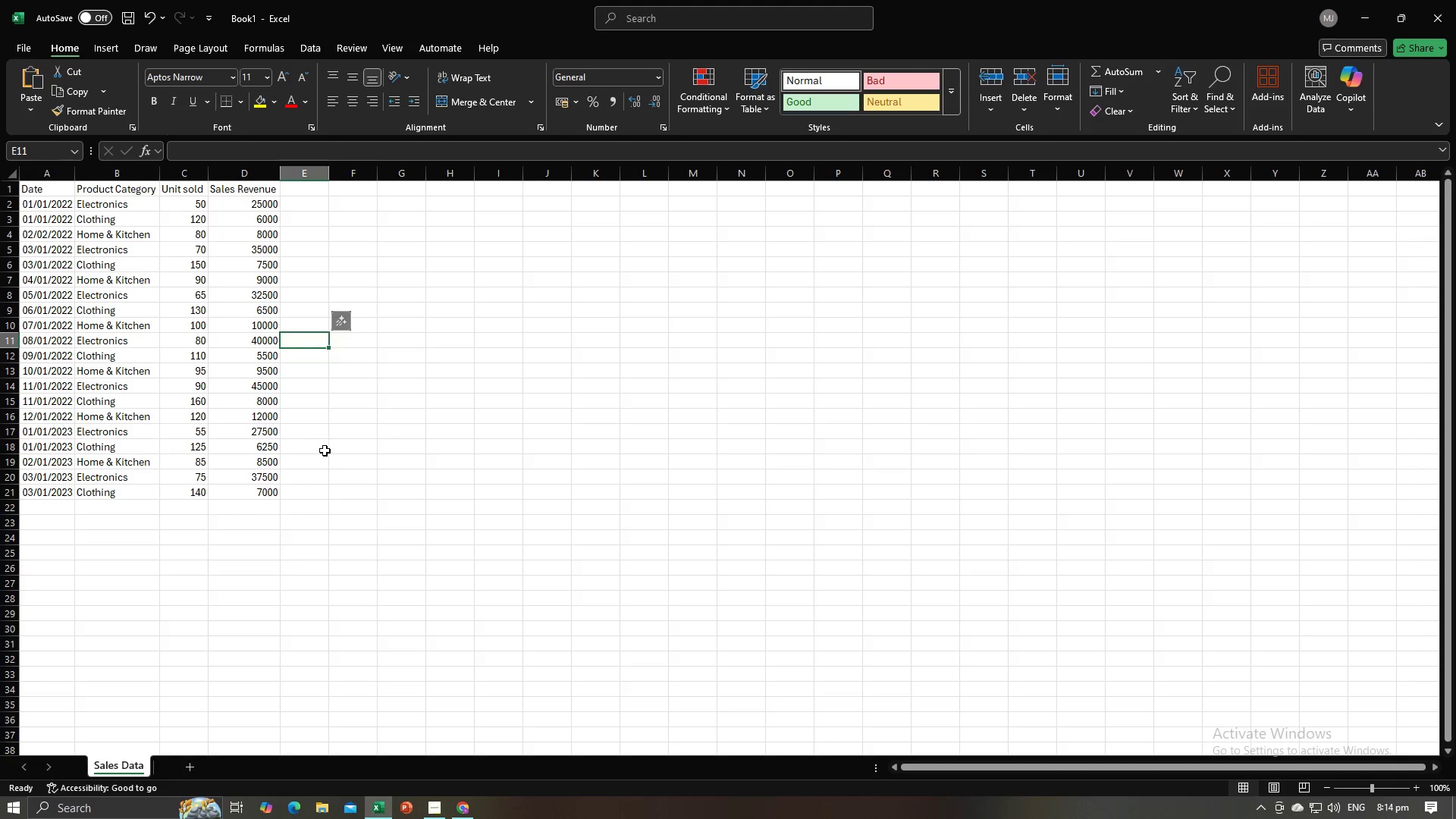 
left_click([325, 453])